 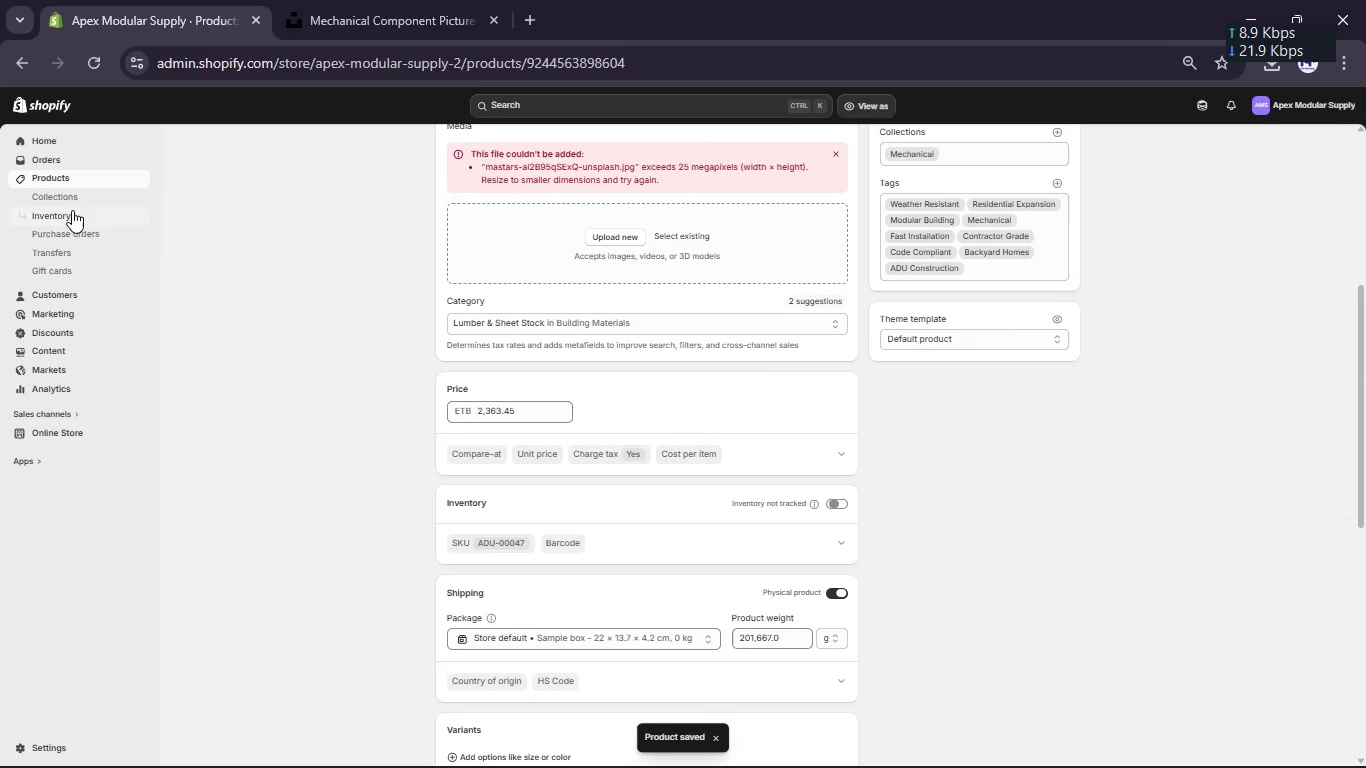 
left_click([60, 201])
 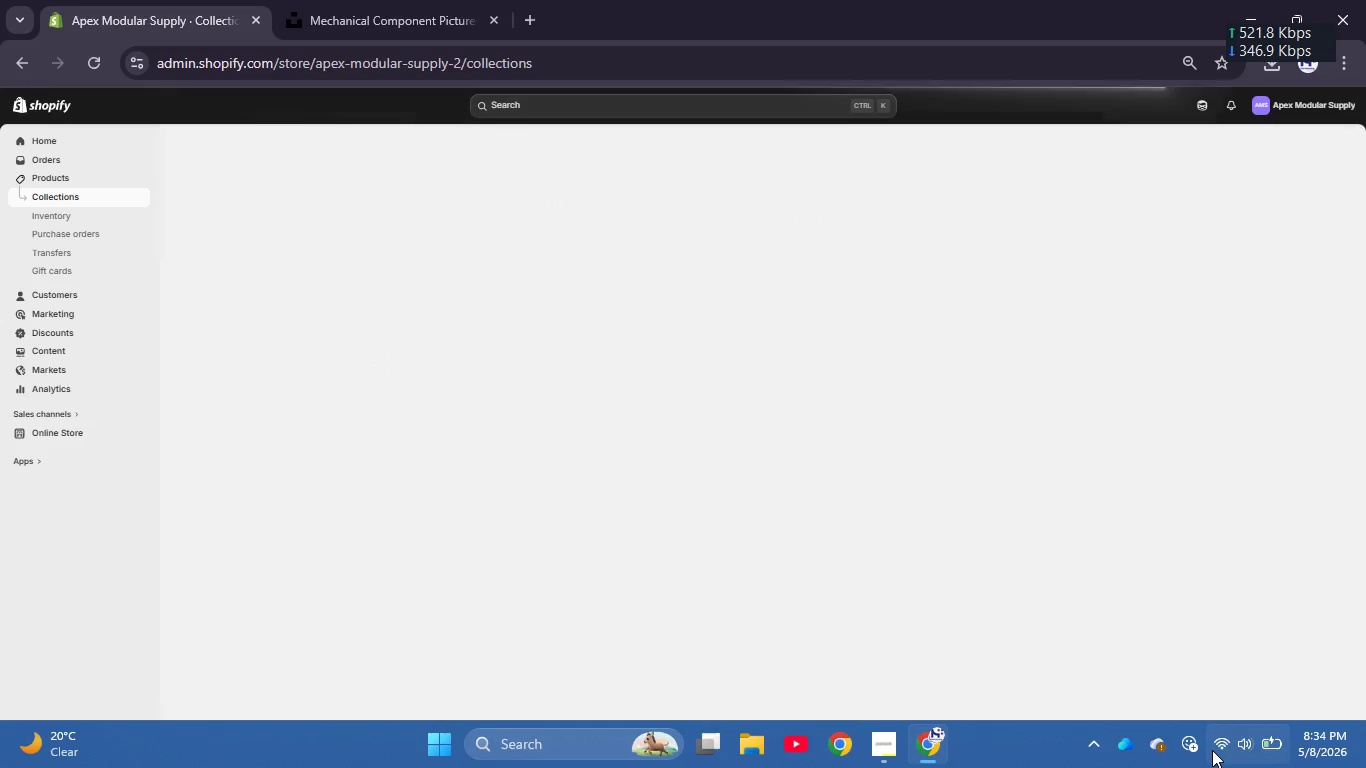 
left_click([1212, 750])
 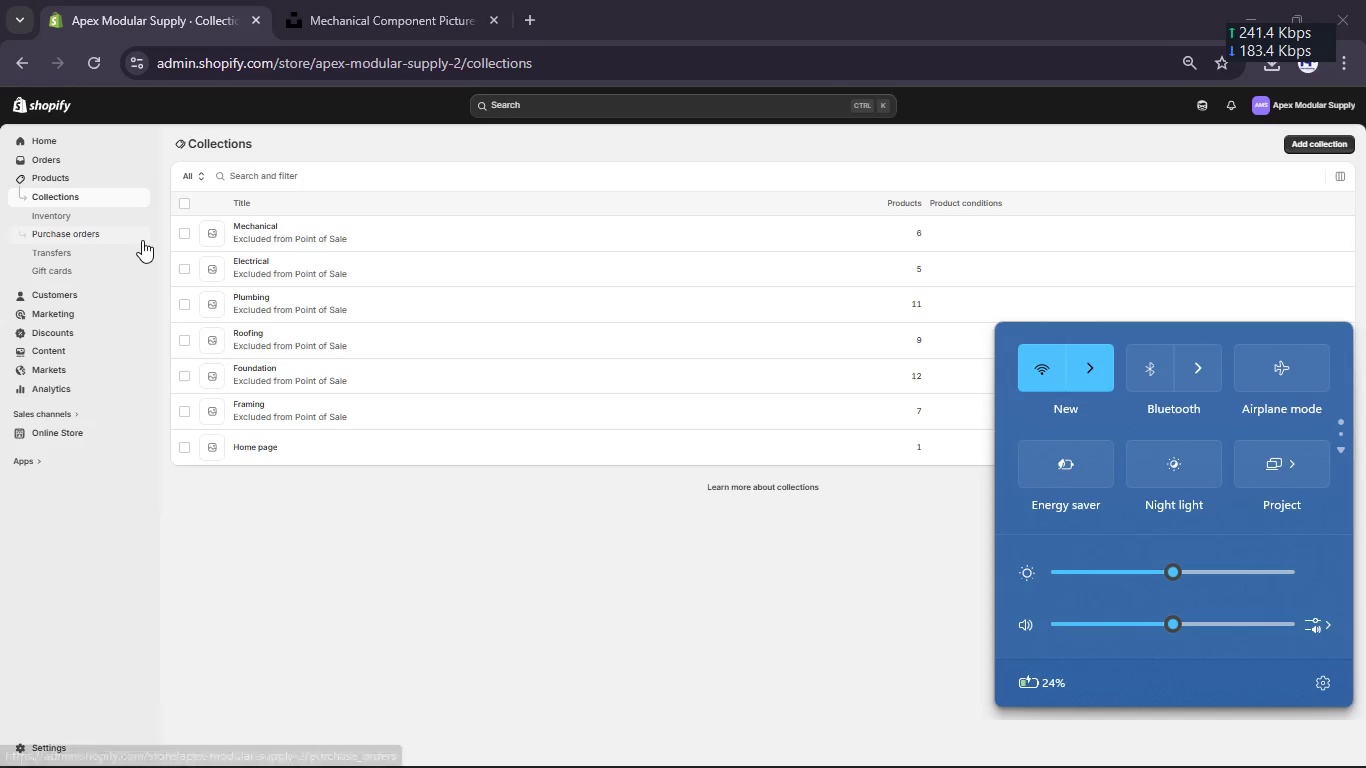 
wait(5.38)
 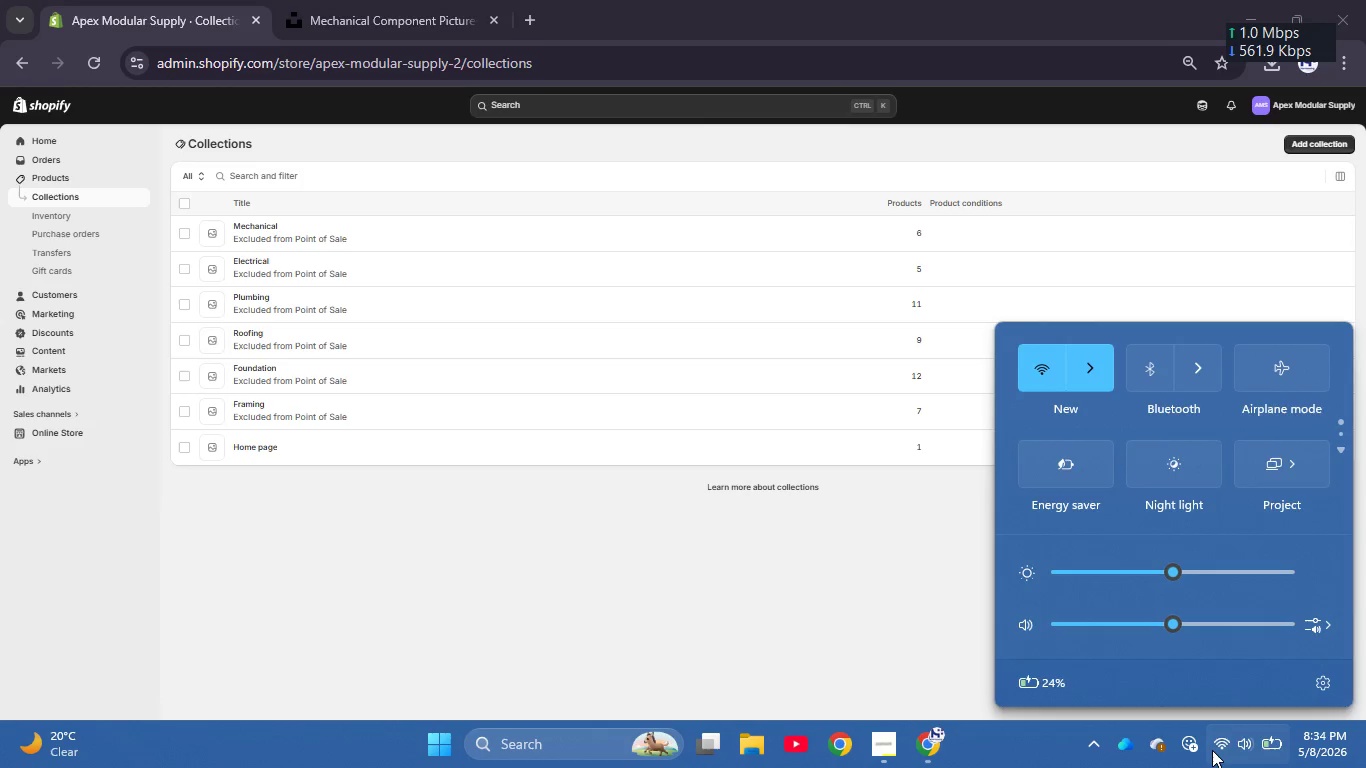 
left_click([54, 174])
 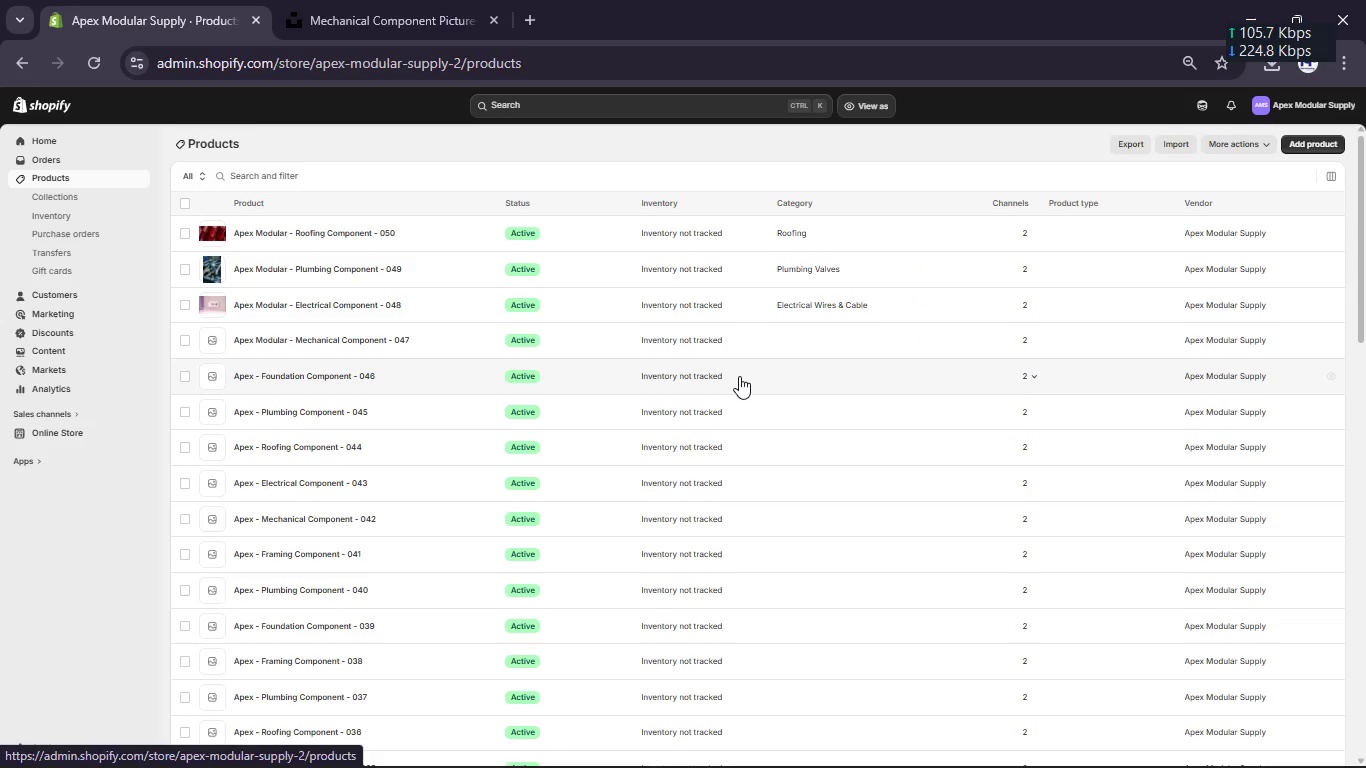 
scroll: coordinate [739, 376], scroll_direction: up, amount: 2.0
 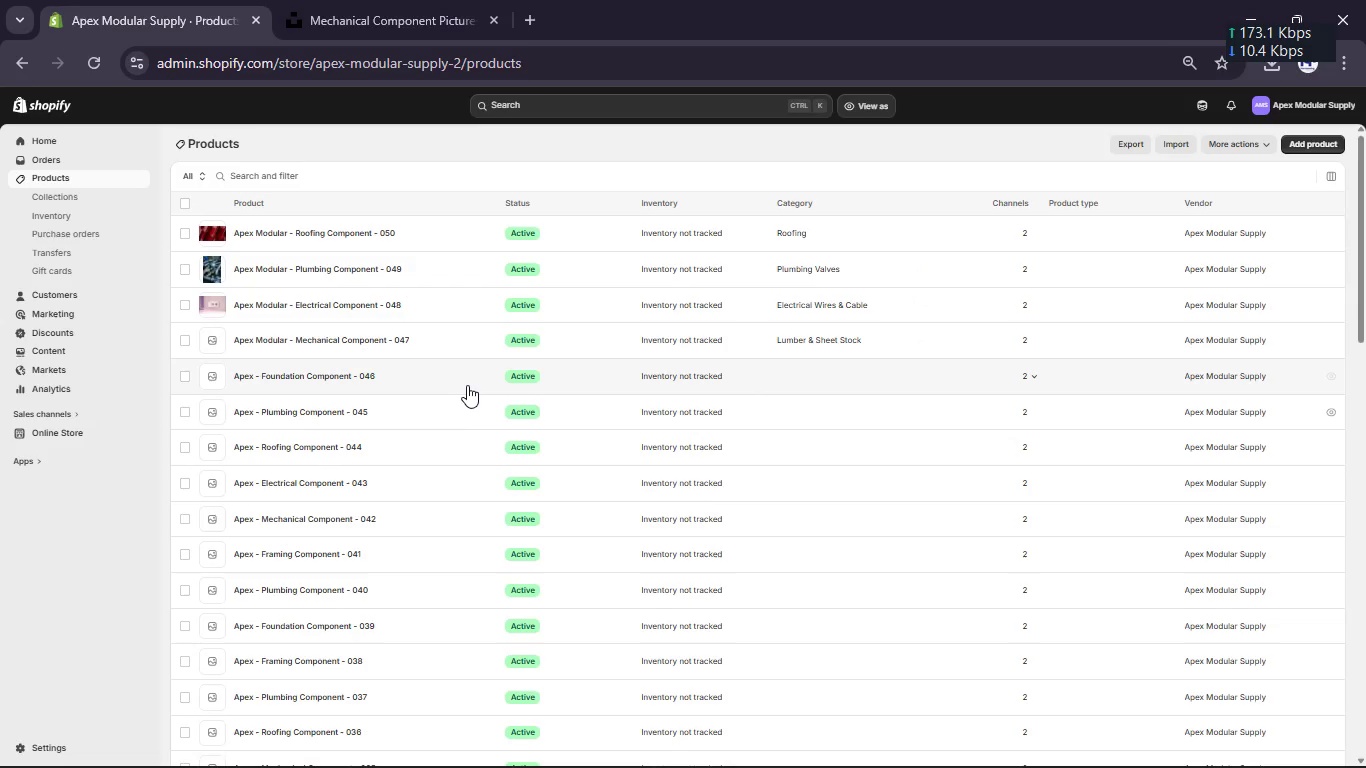 
left_click([467, 381])
 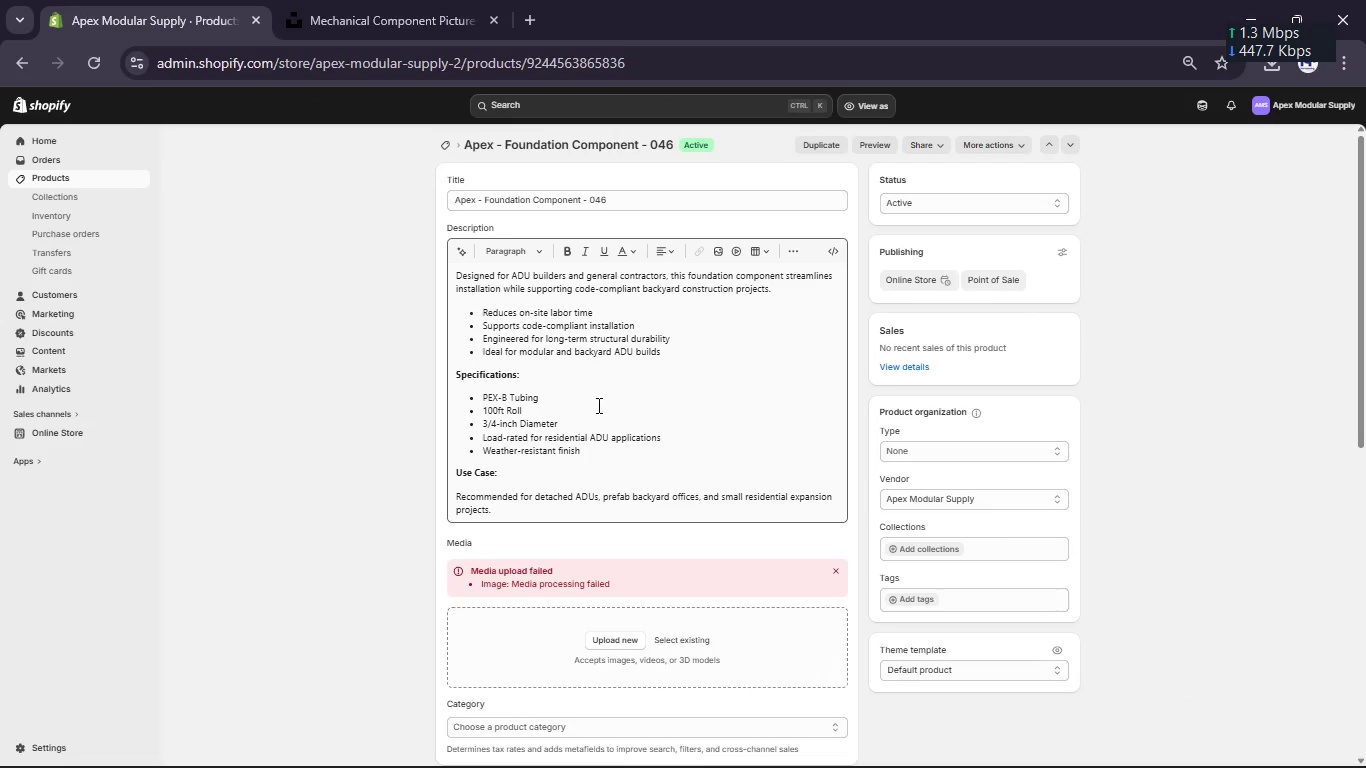 
left_click([476, 199])
 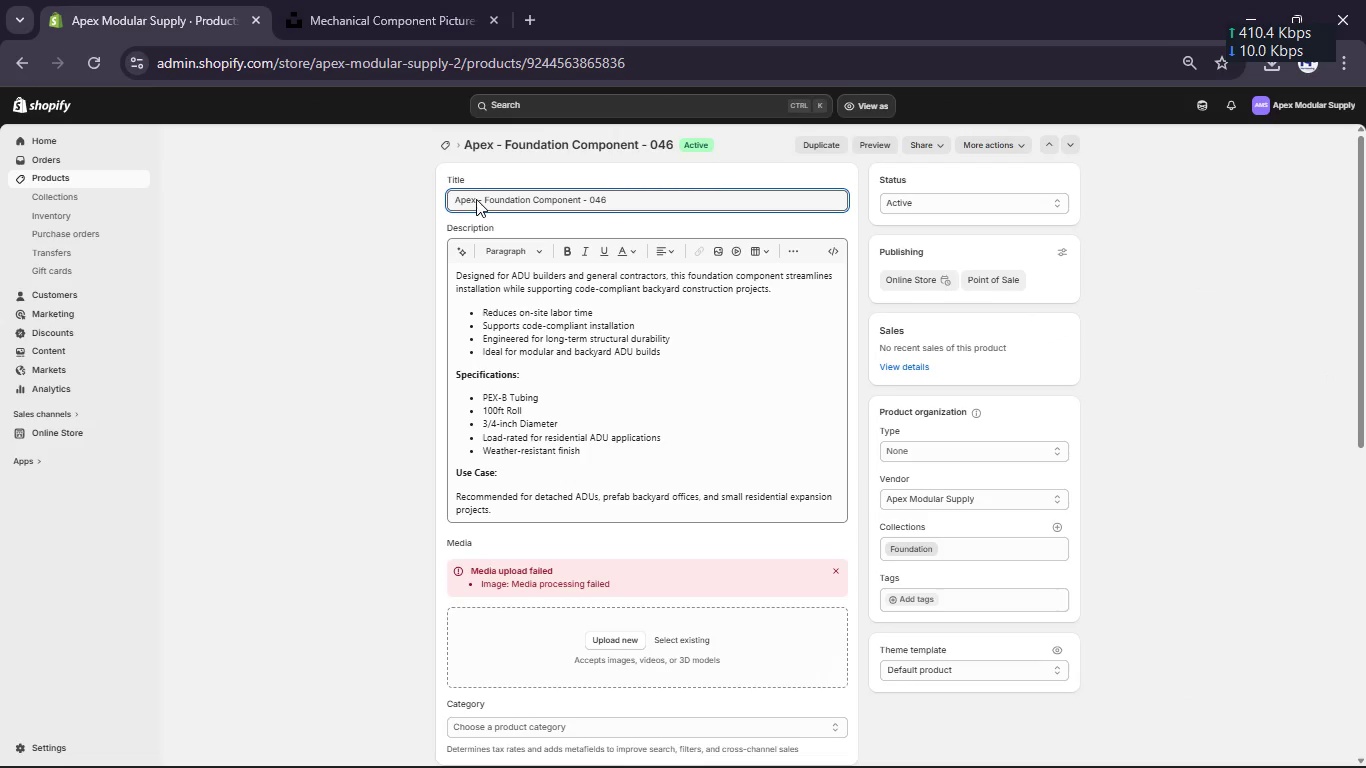 
type( Modular)
 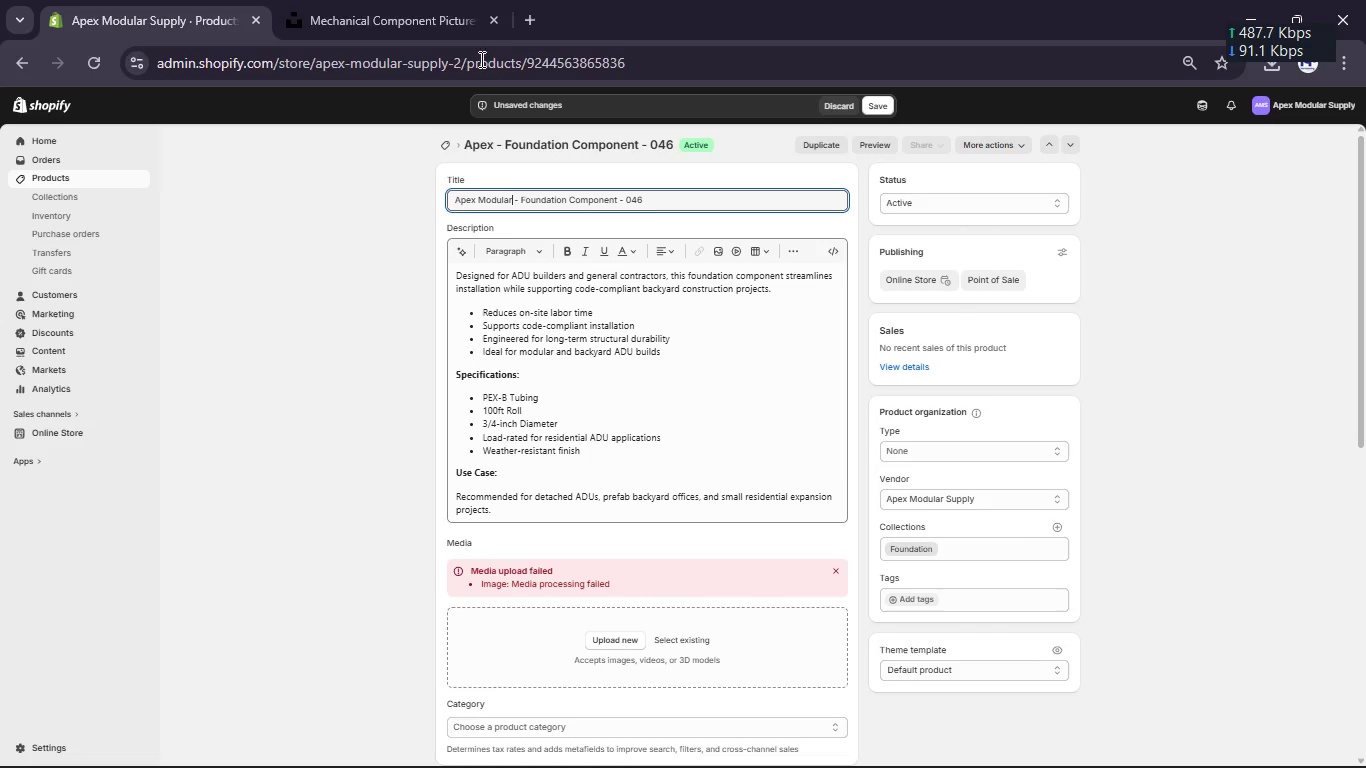 
left_click([384, 0])
 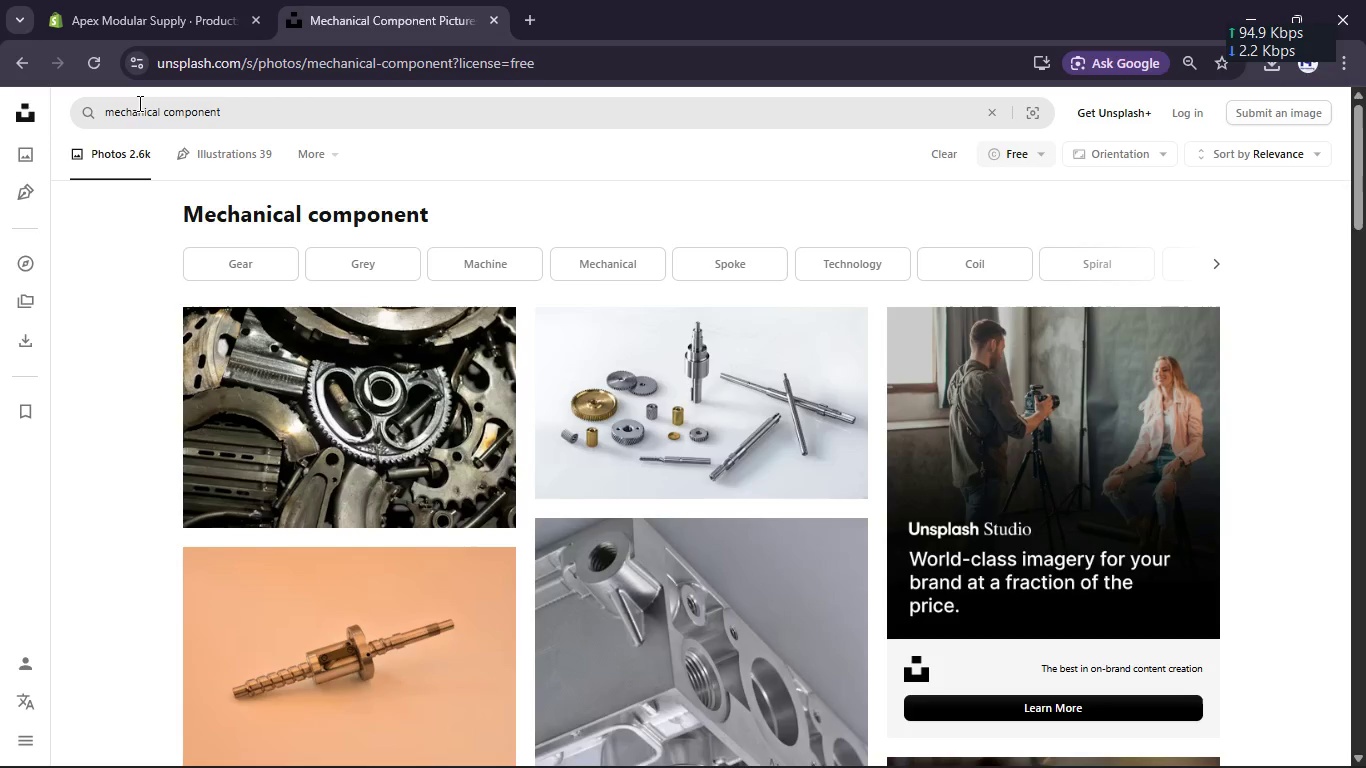 
left_click([135, 104])
 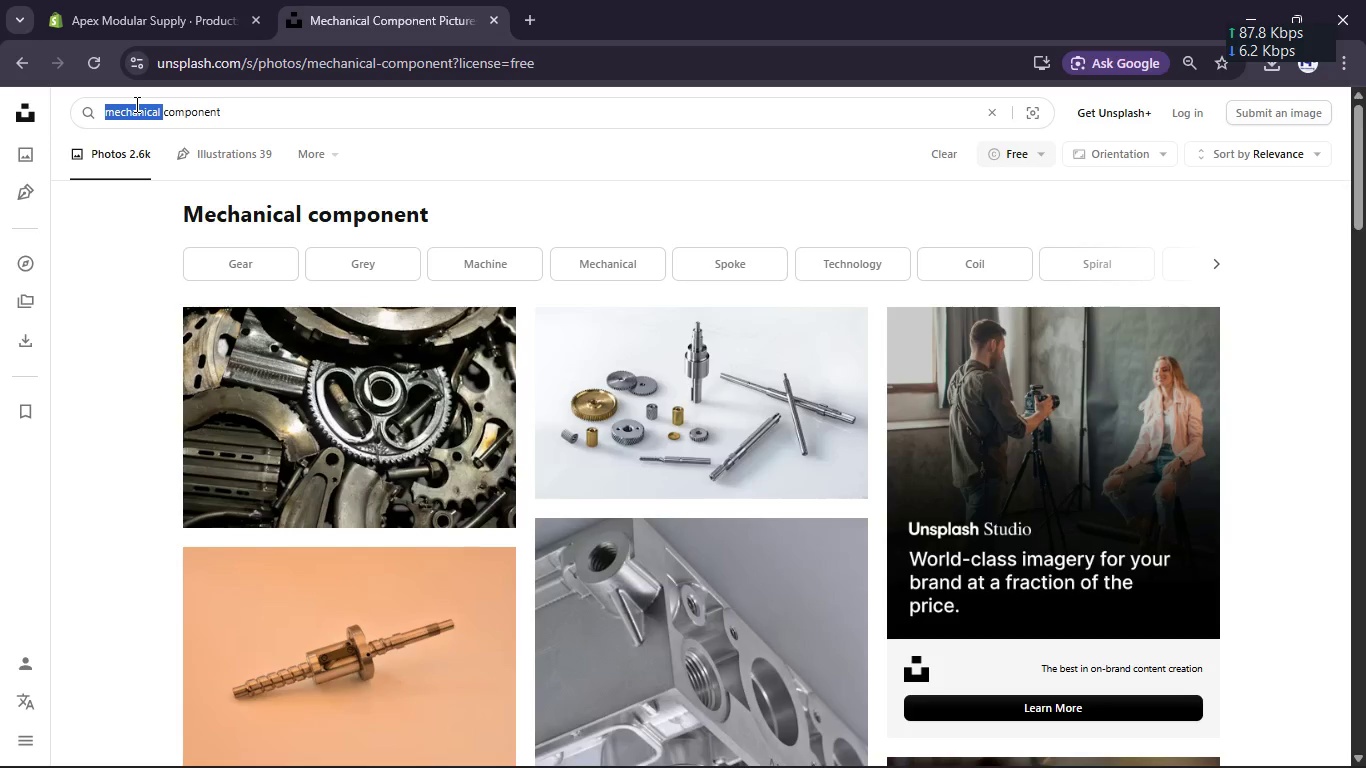 
double_click([135, 104])
 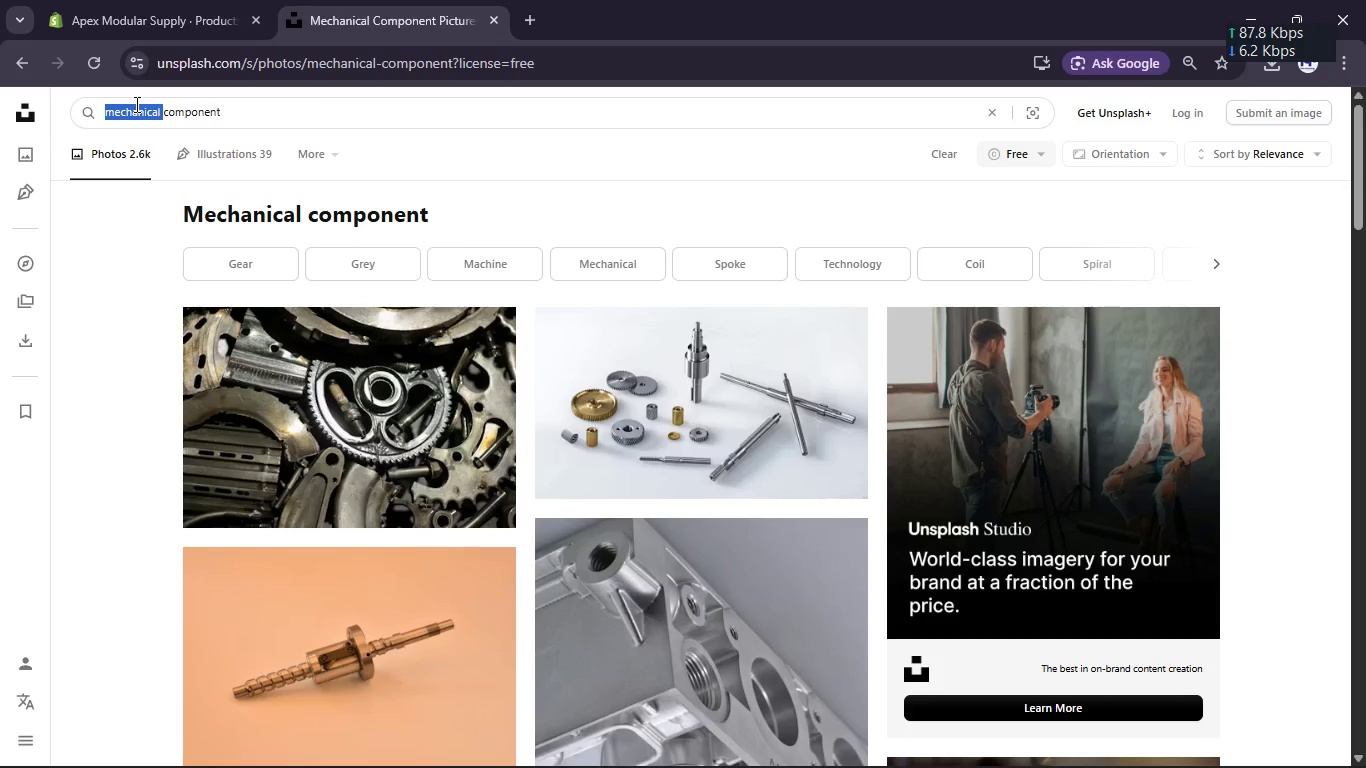 
type(fu)
key(Backspace)
type(oundation )
 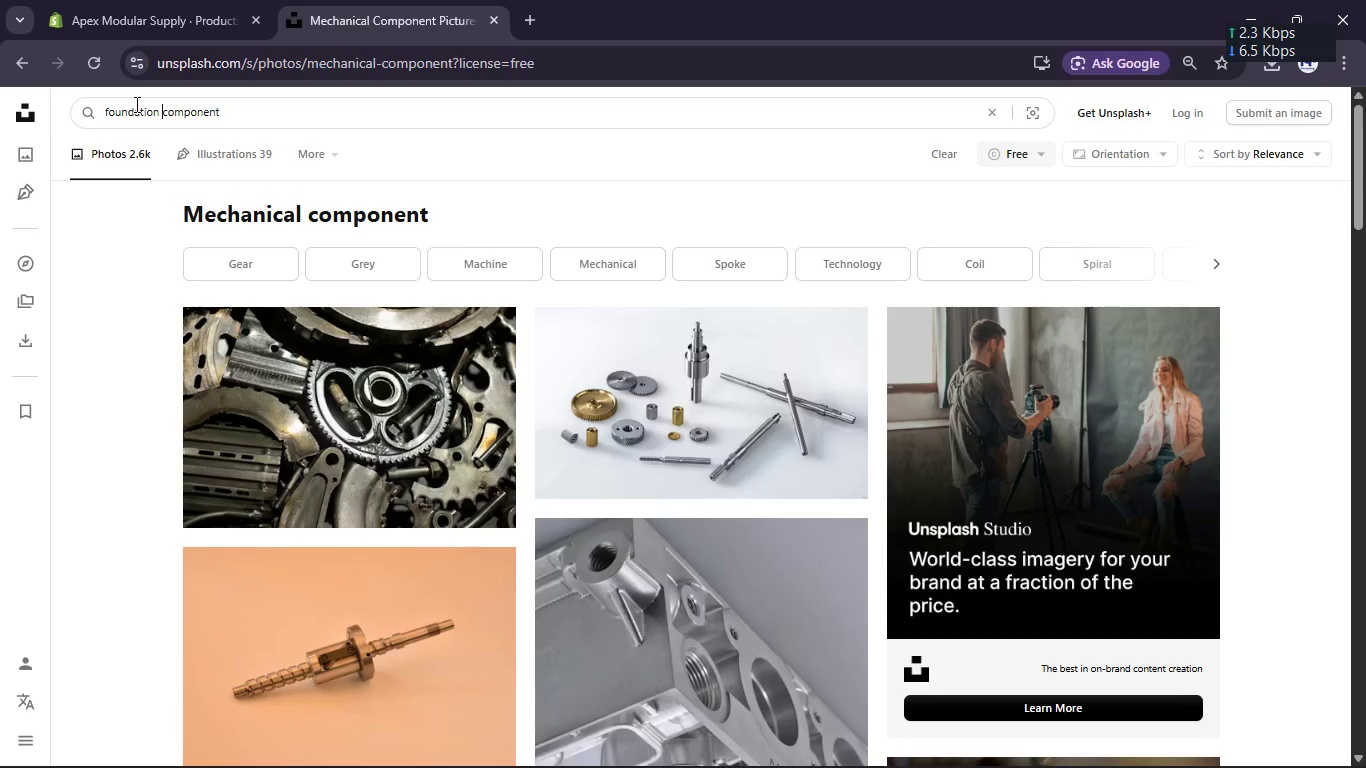 
key(Enter)
 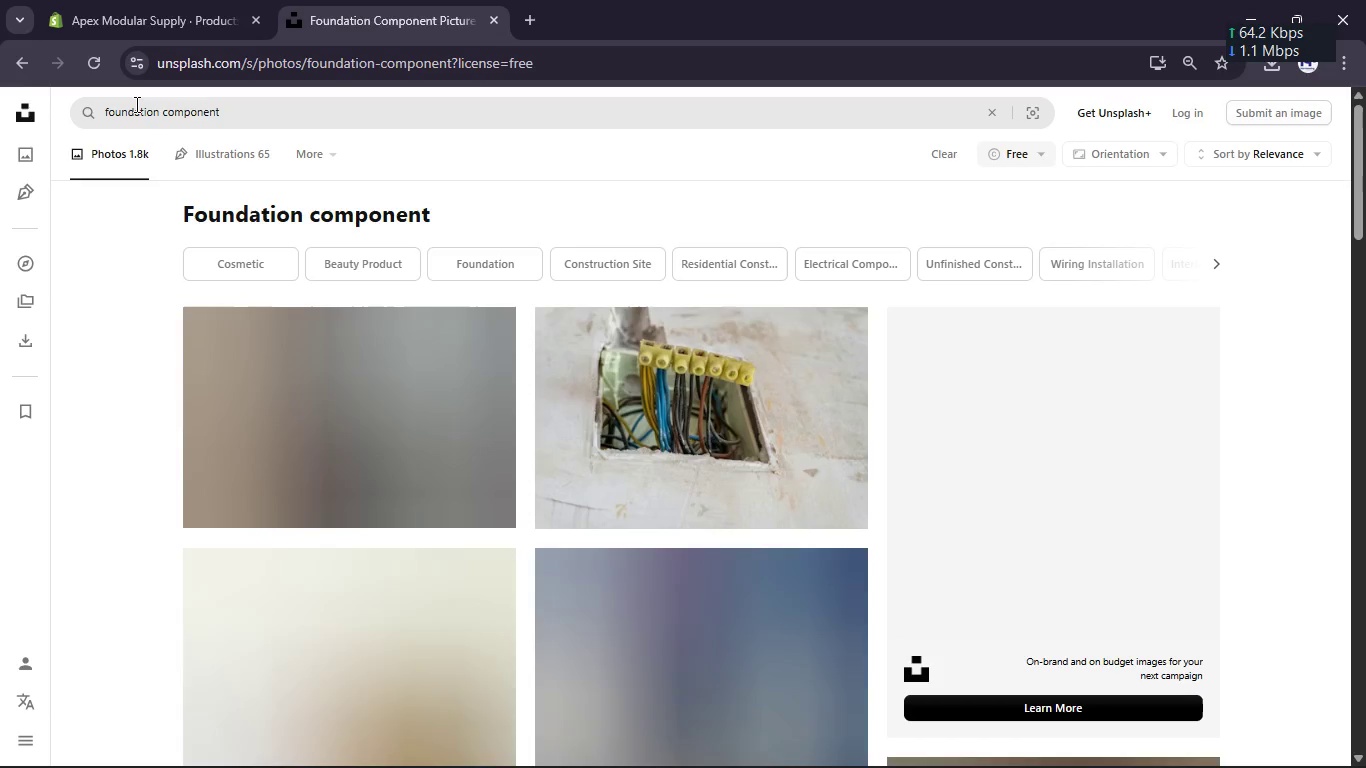 
scroll: coordinate [515, 264], scroll_direction: down, amount: 1.0
 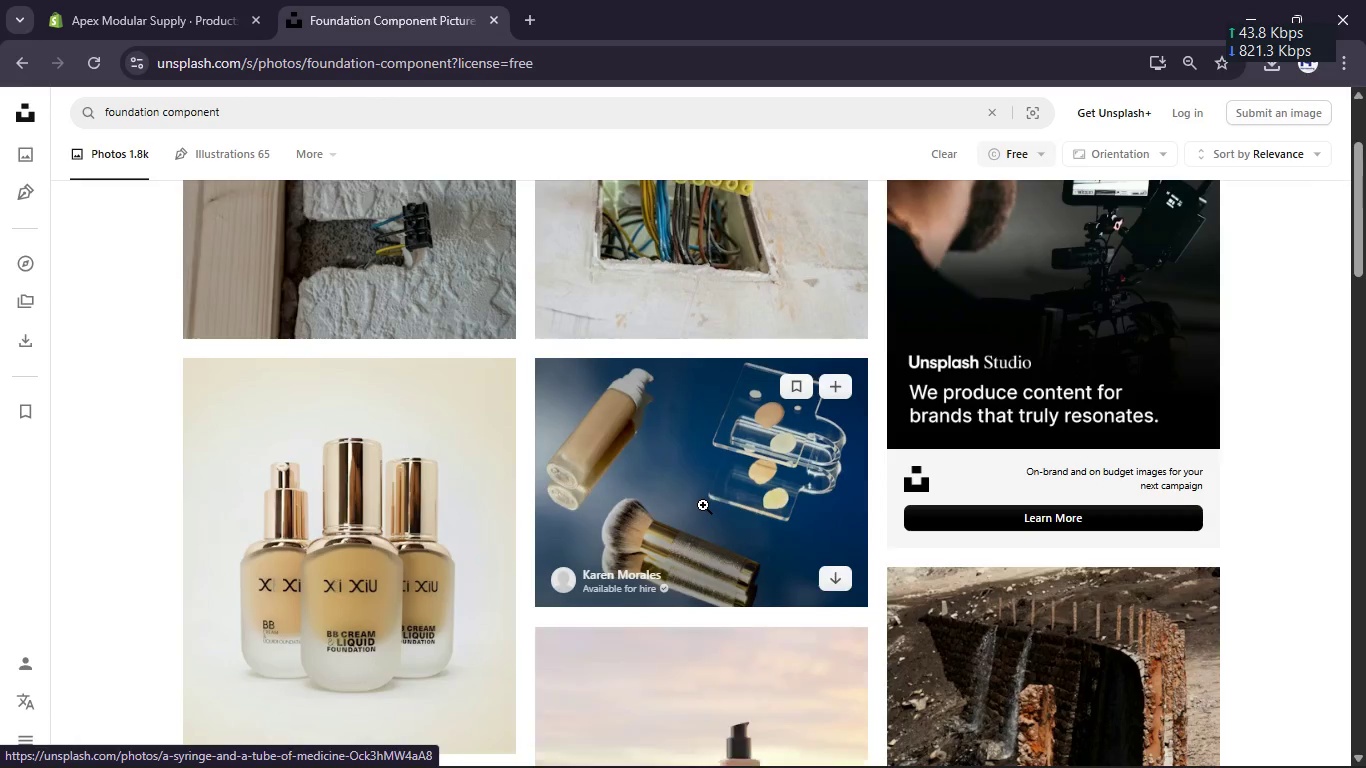 
scroll: coordinate [703, 505], scroll_direction: up, amount: 3.0
 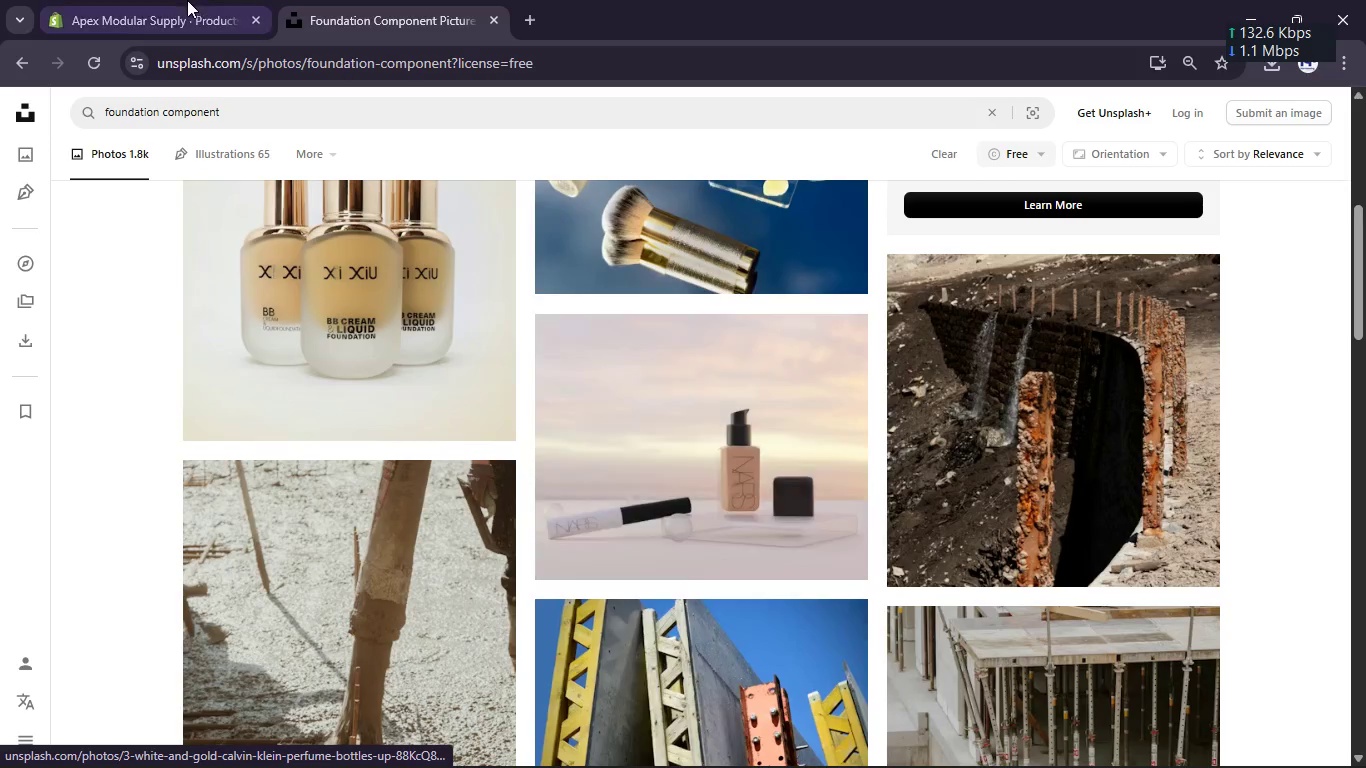 
left_click([187, 0])
 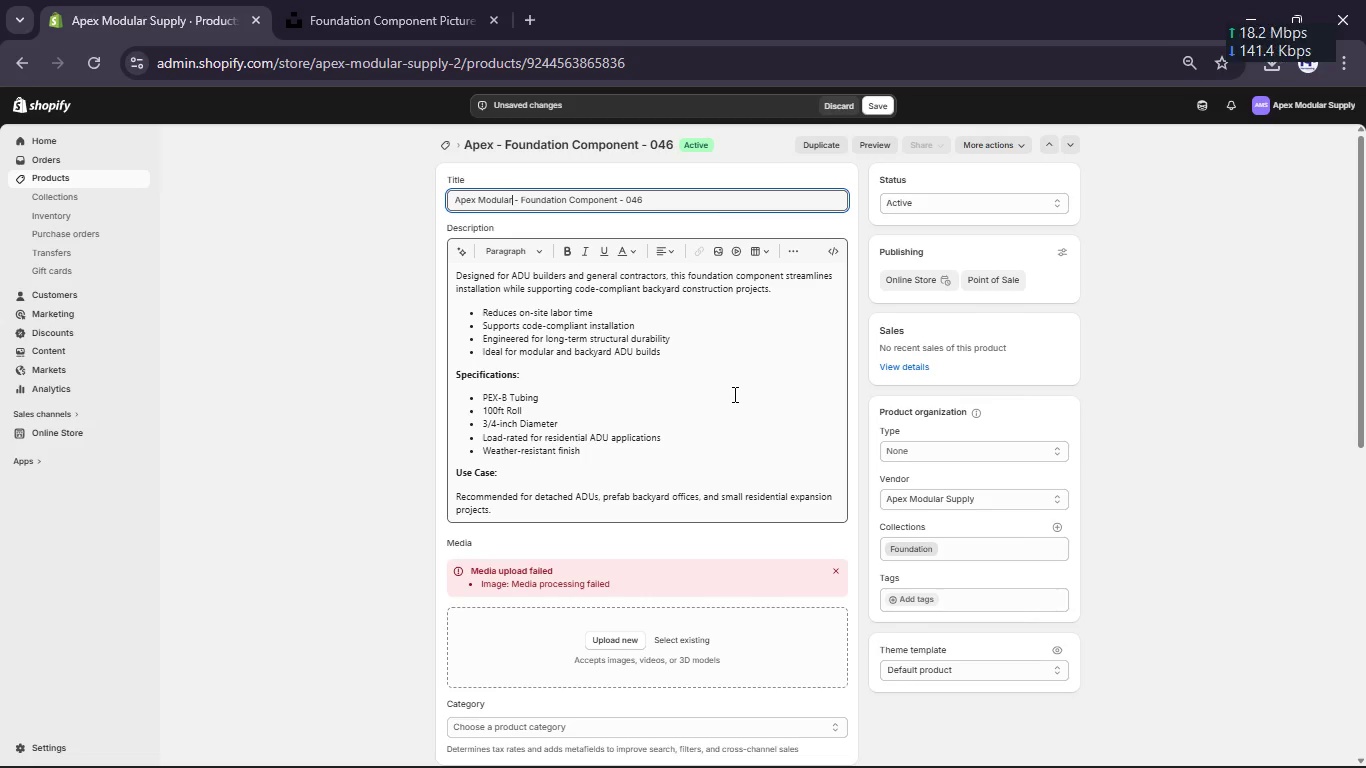 
wait(9.52)
 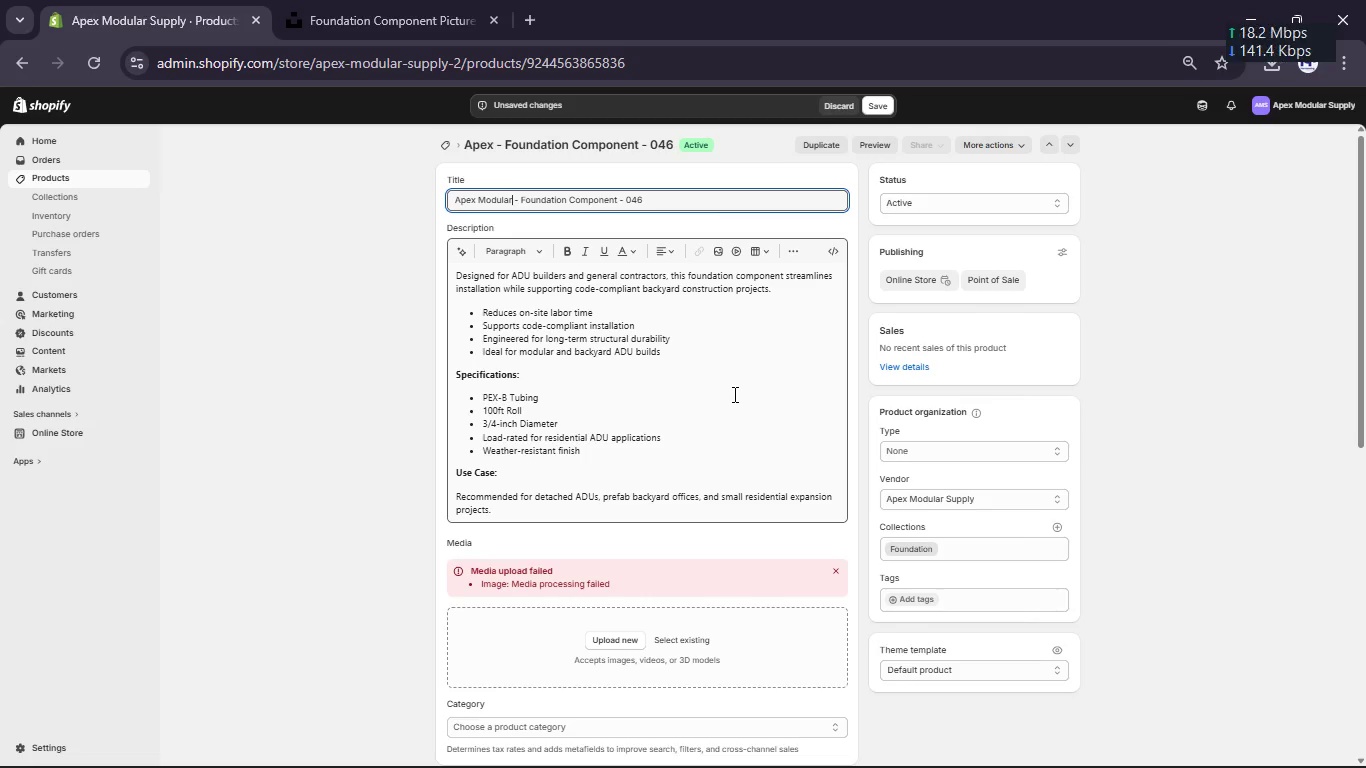 
left_click([332, 0])
 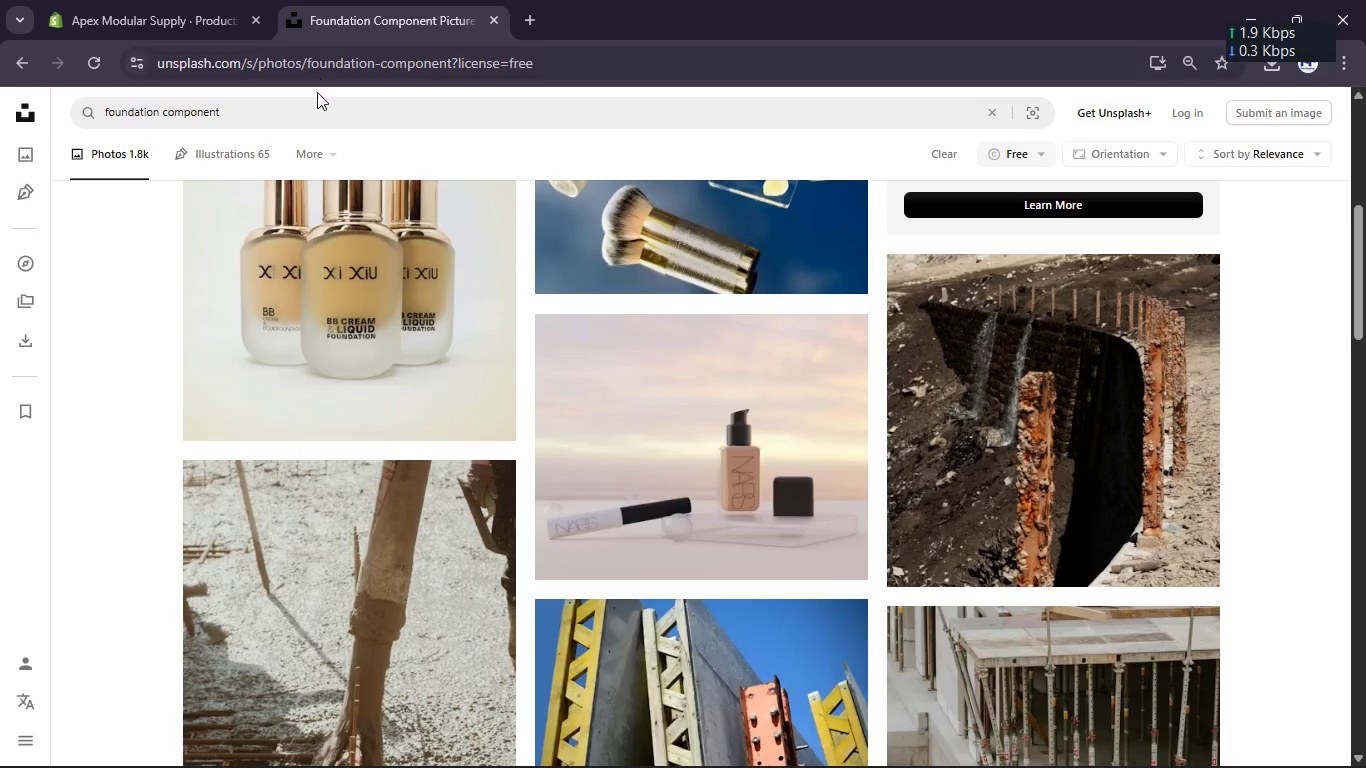 
left_click([317, 93])
 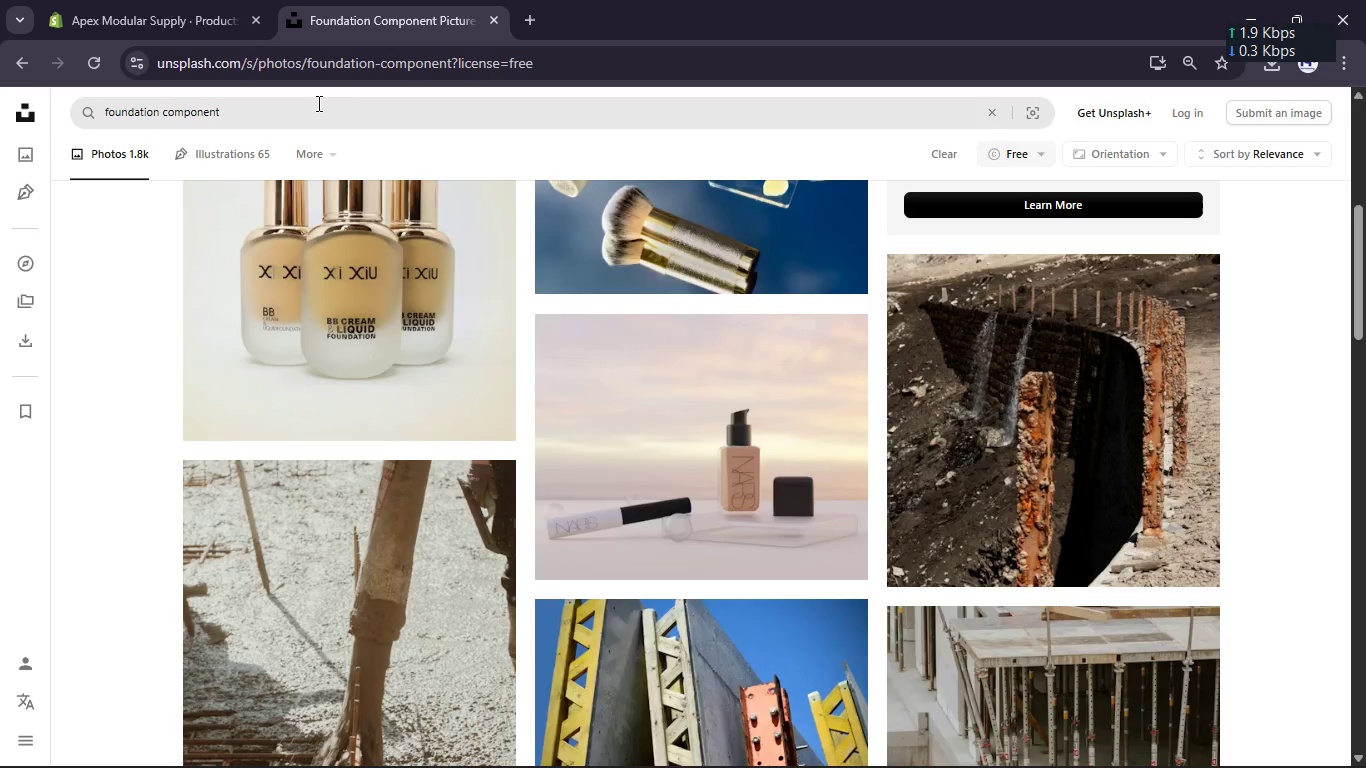 
left_click([317, 103])
 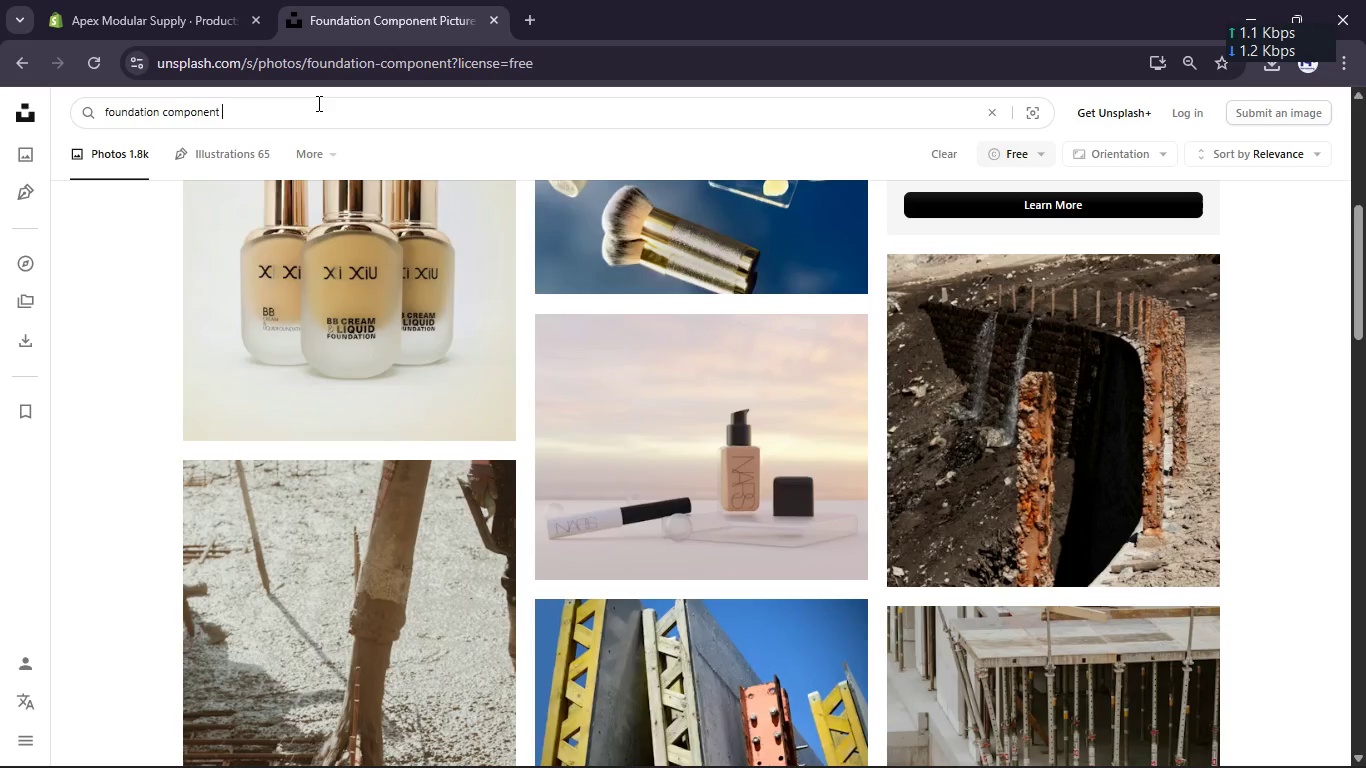 
type( in ofiice)
 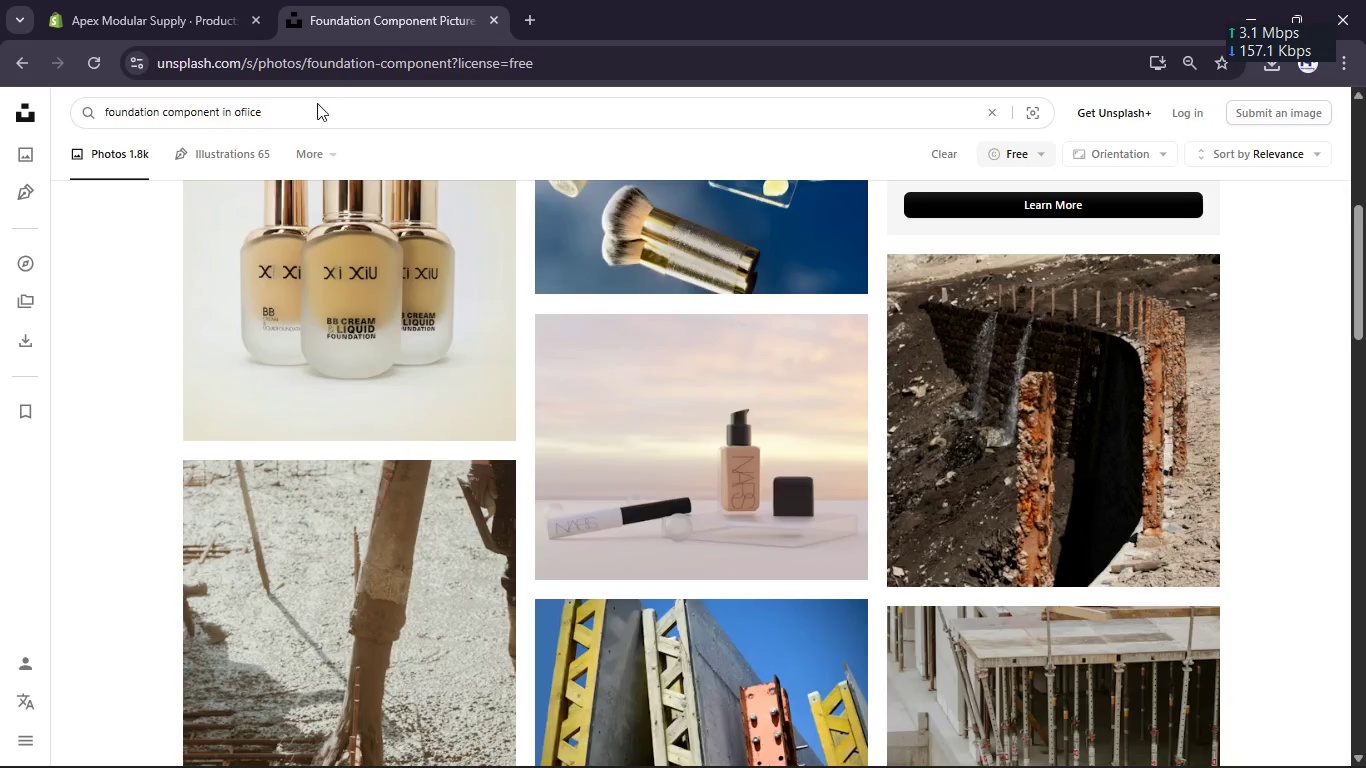 
key(Enter)
 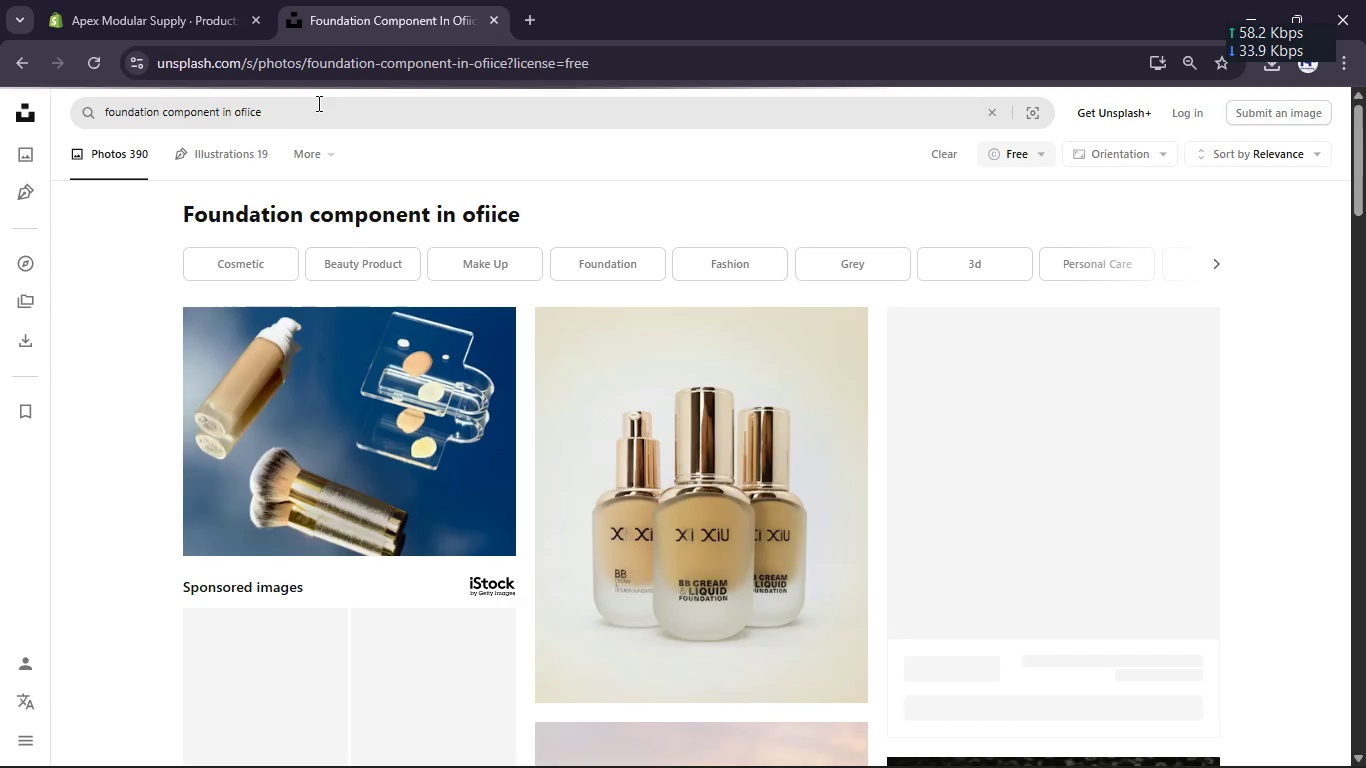 
scroll: coordinate [351, 231], scroll_direction: down, amount: 5.0
 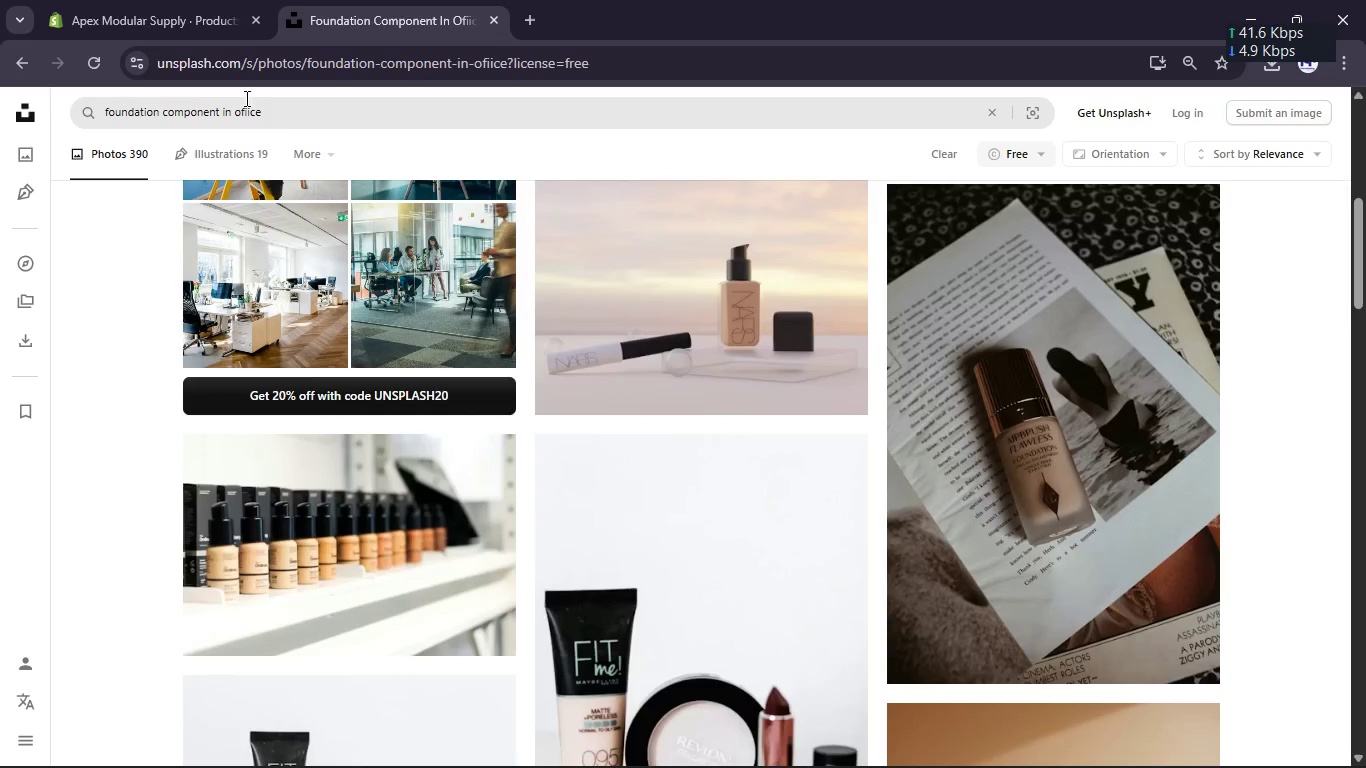 
scroll: coordinate [341, 222], scroll_direction: up, amount: 2.0
 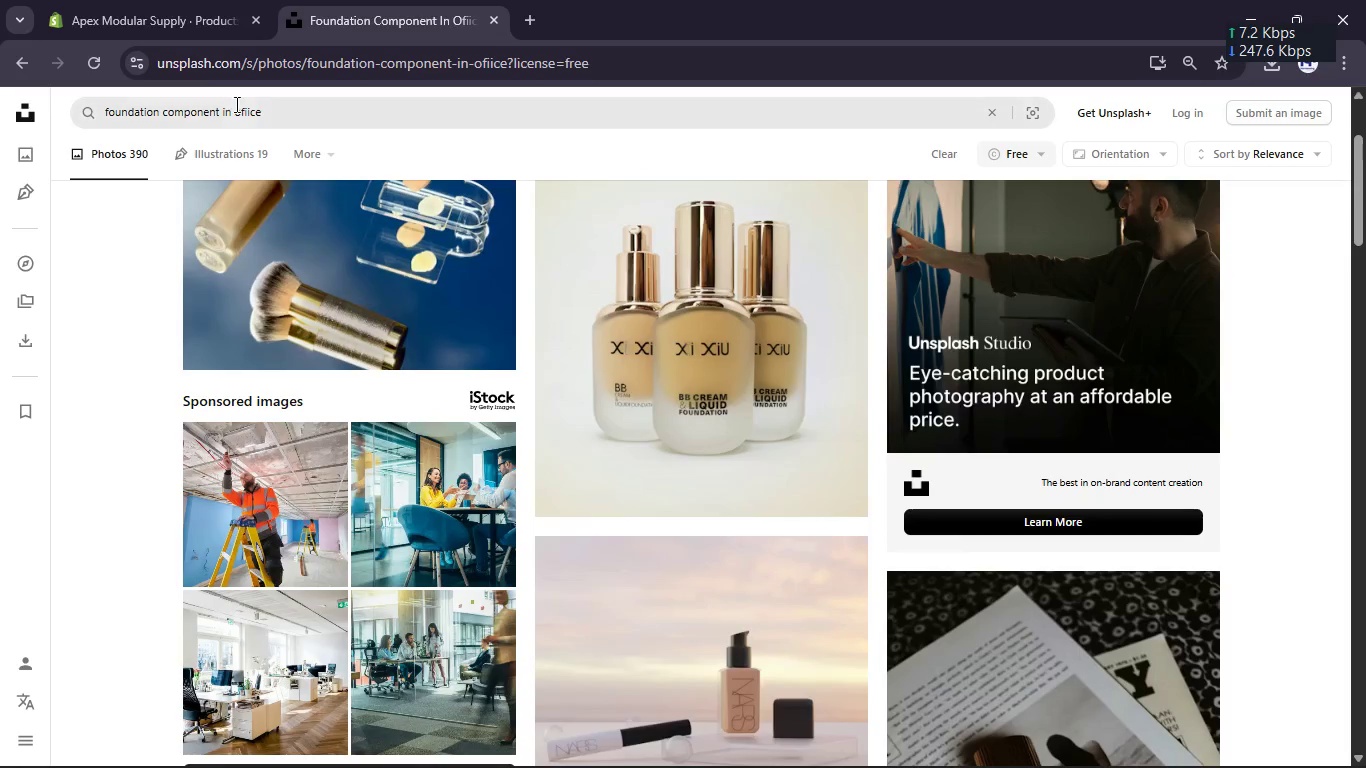 
left_click([244, 109])
 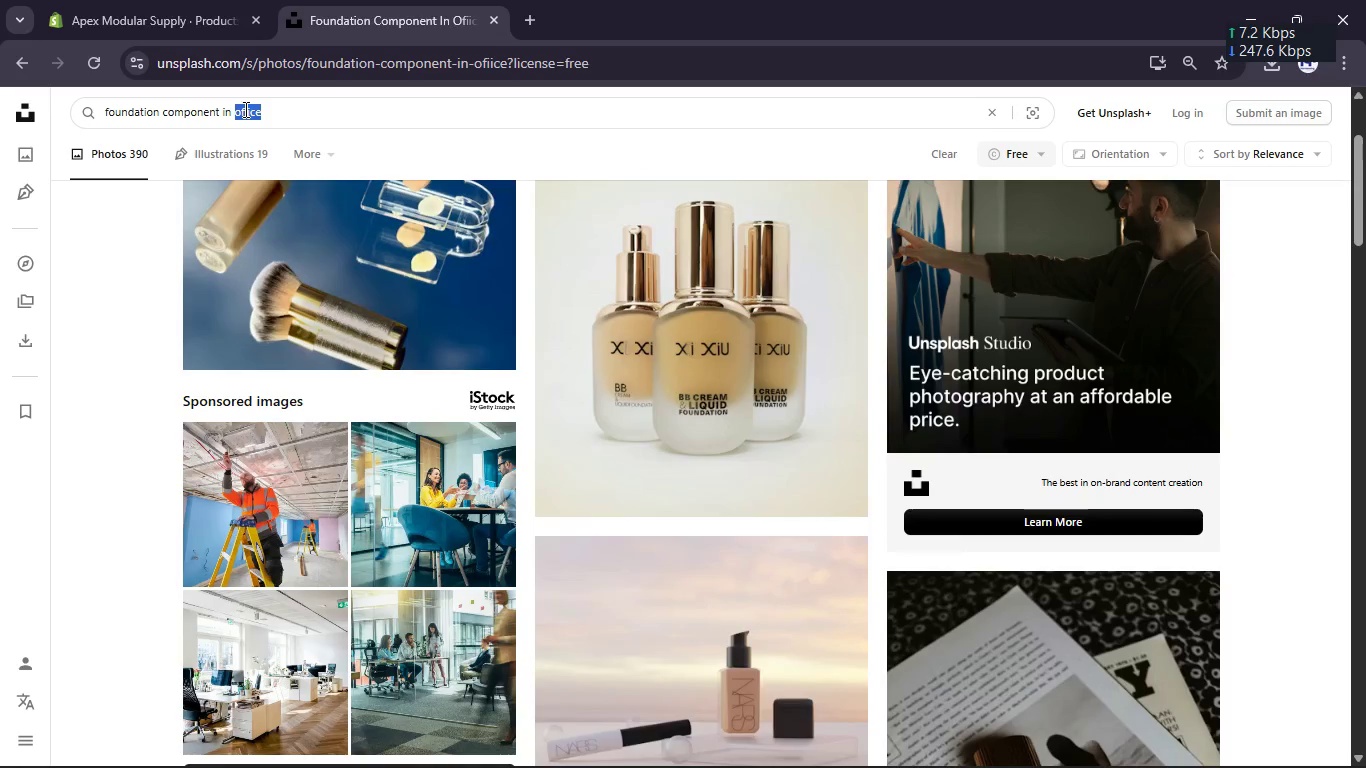 
double_click([244, 109])
 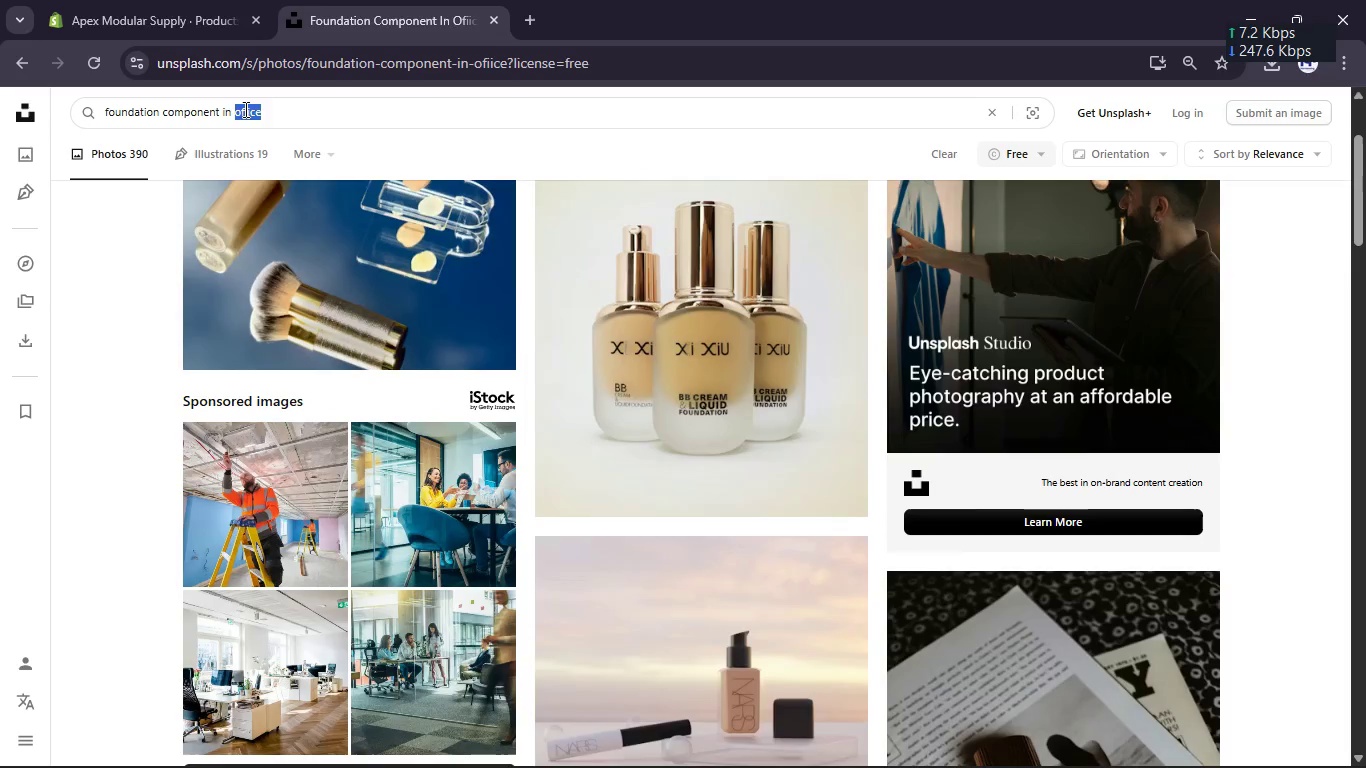 
key(Backspace)
type(home)
 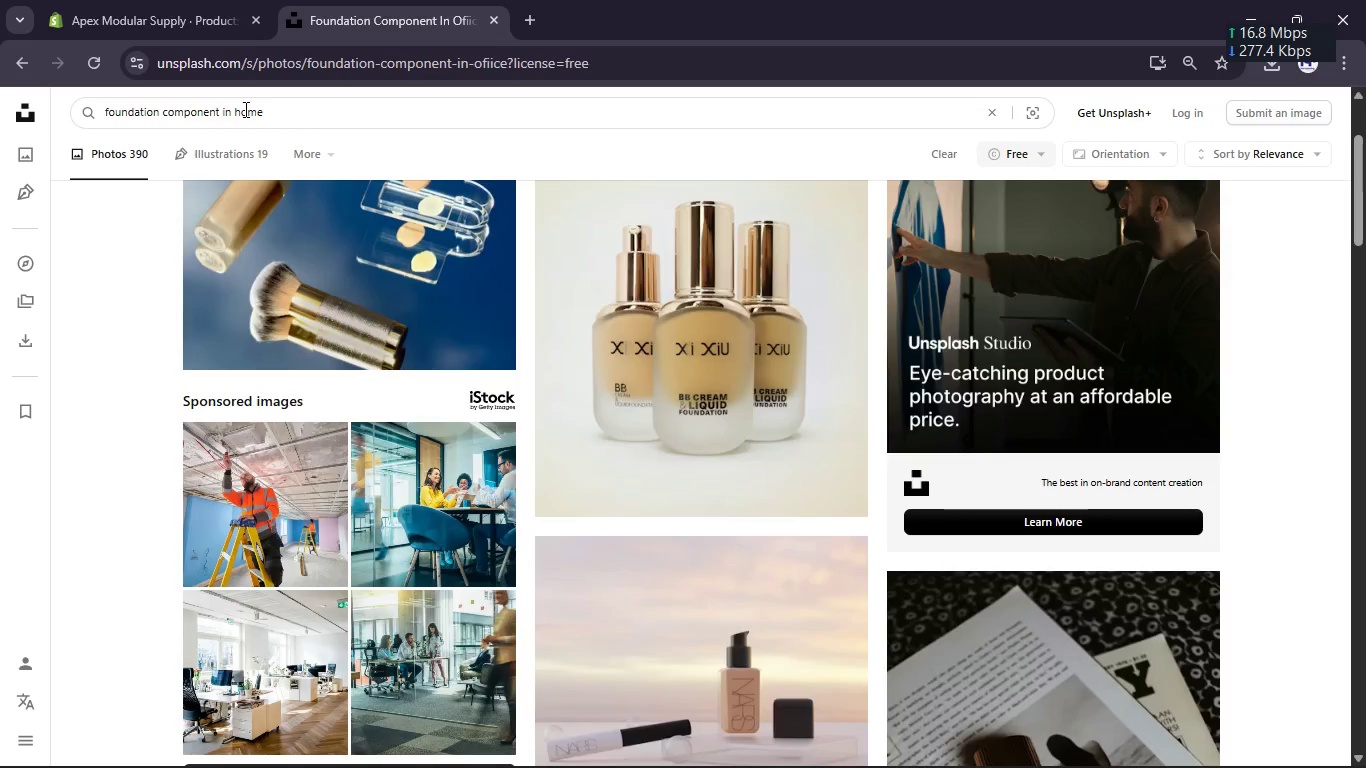 
key(Enter)
 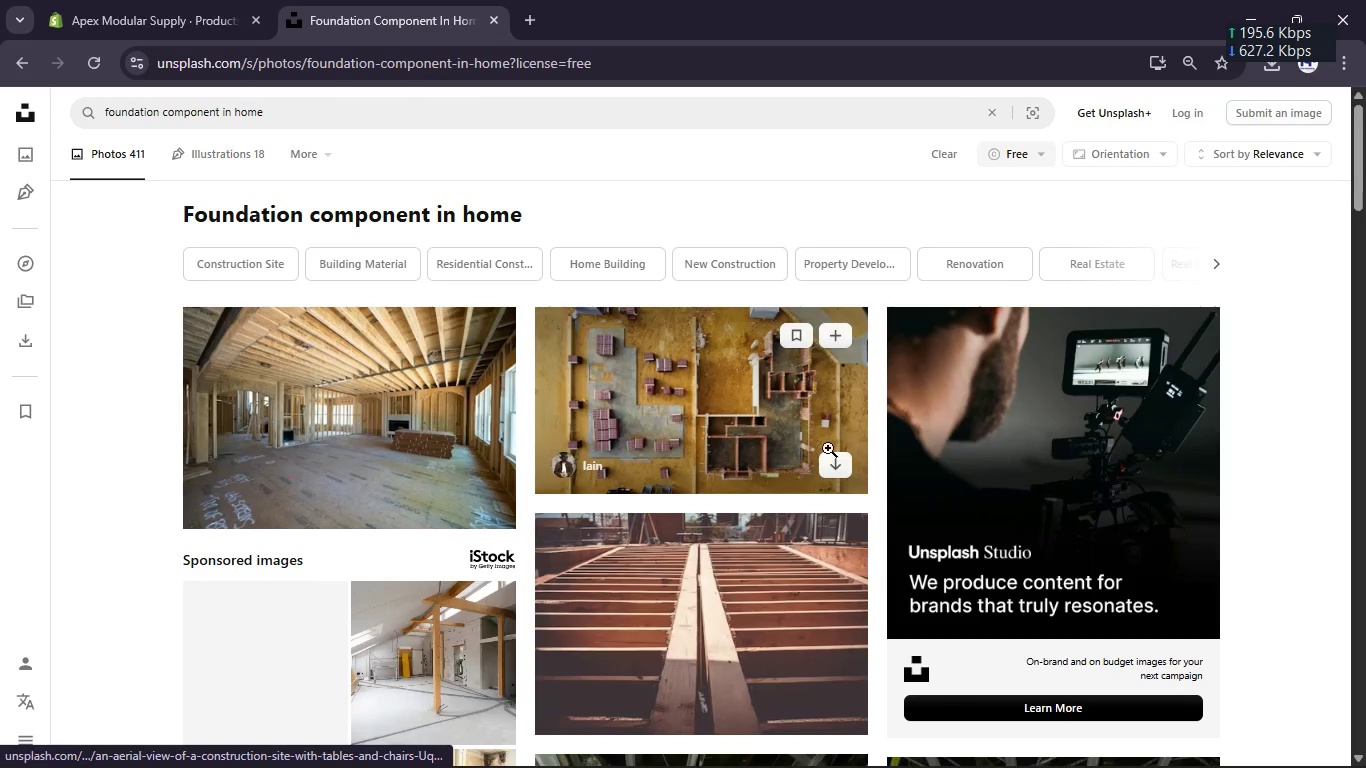 
left_click([836, 467])
 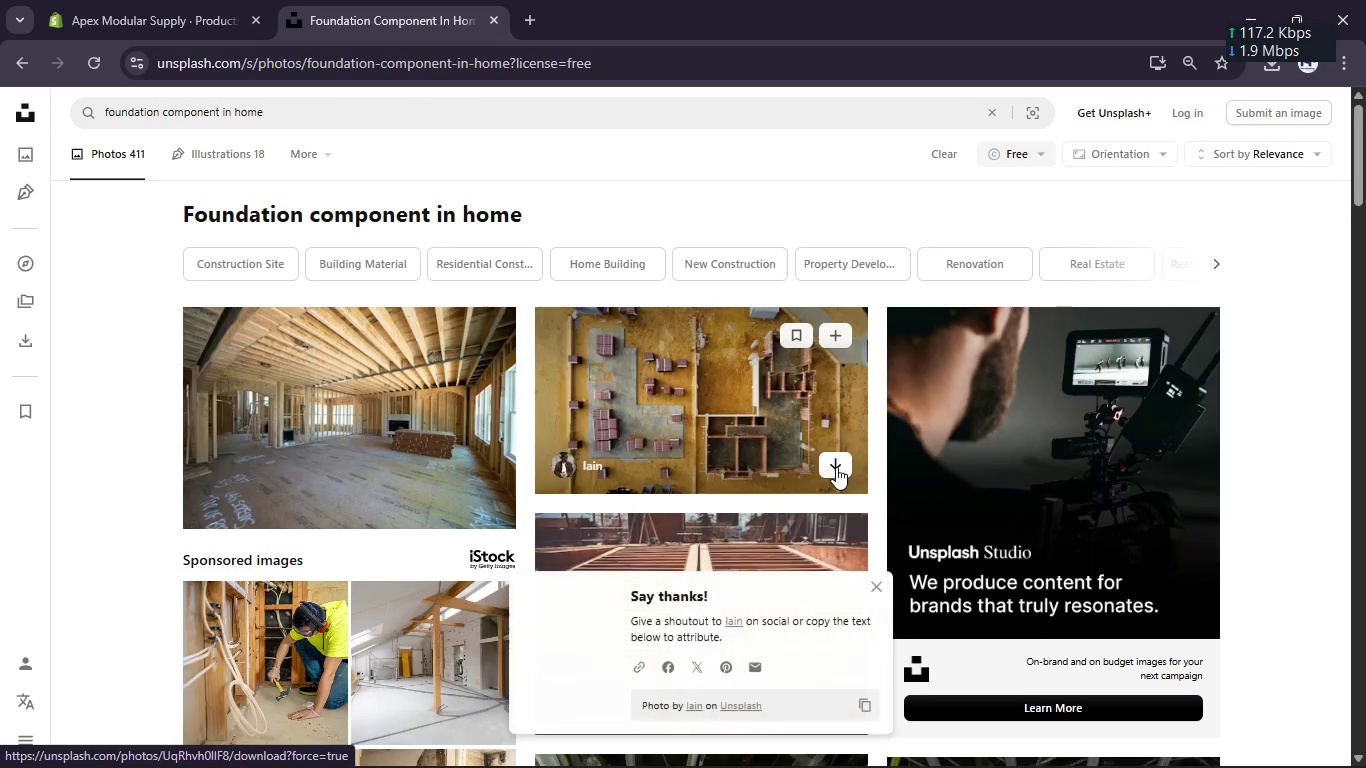 
scroll: coordinate [836, 467], scroll_direction: down, amount: 6.0
 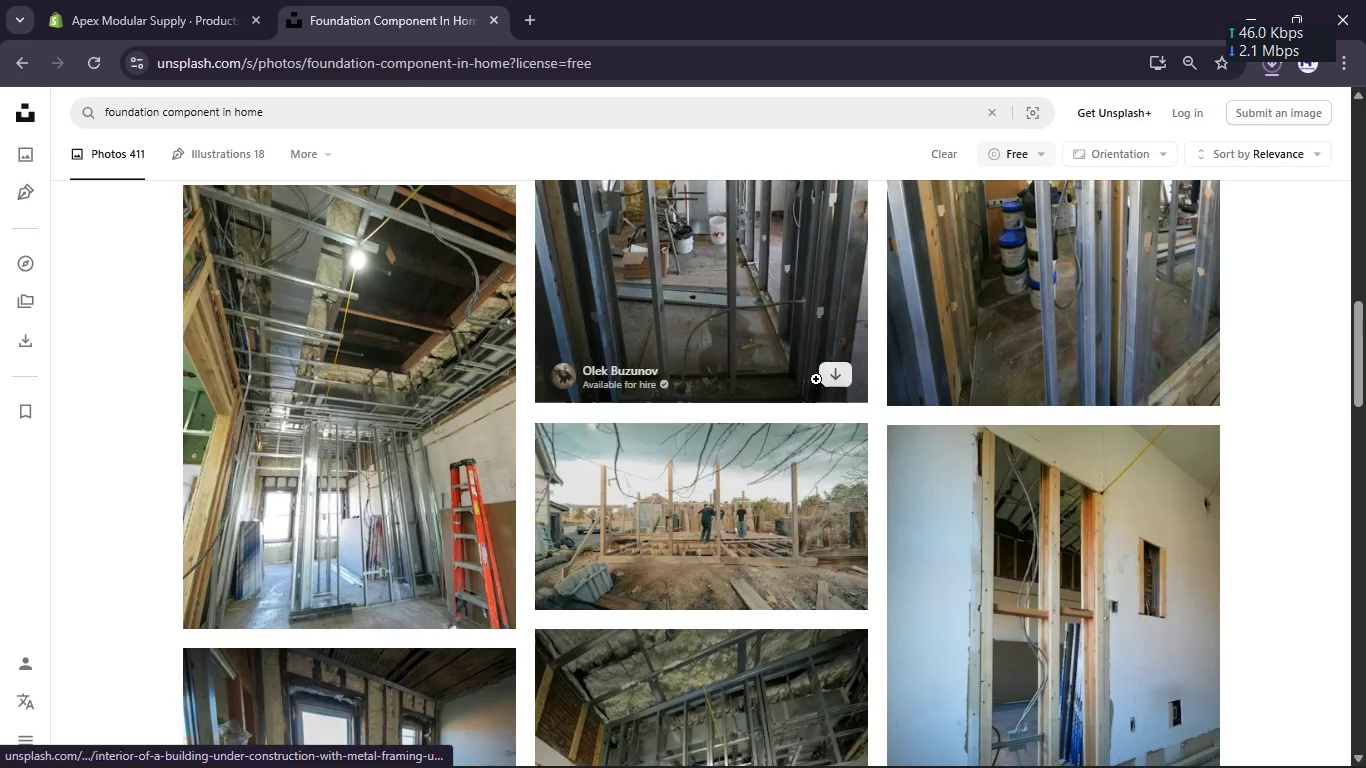 
left_click([834, 379])
 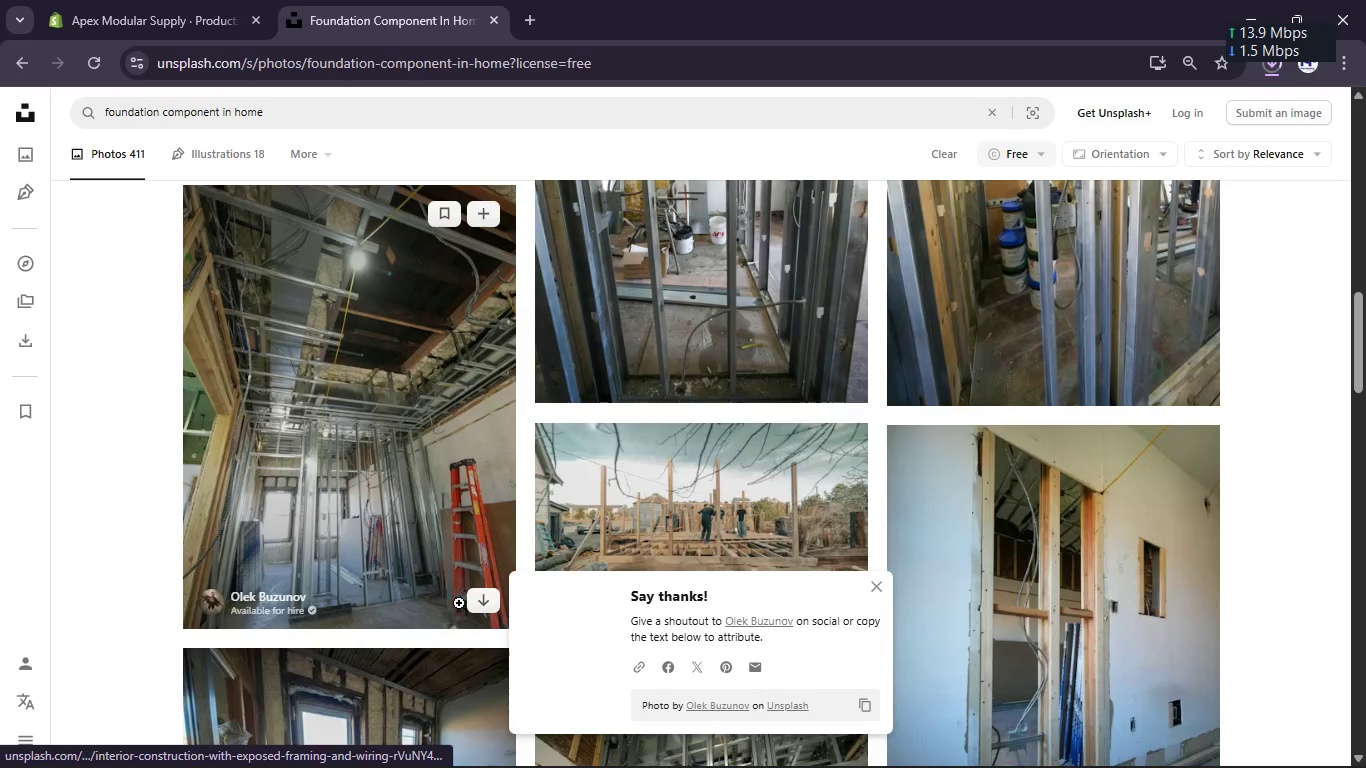 
left_click([481, 603])
 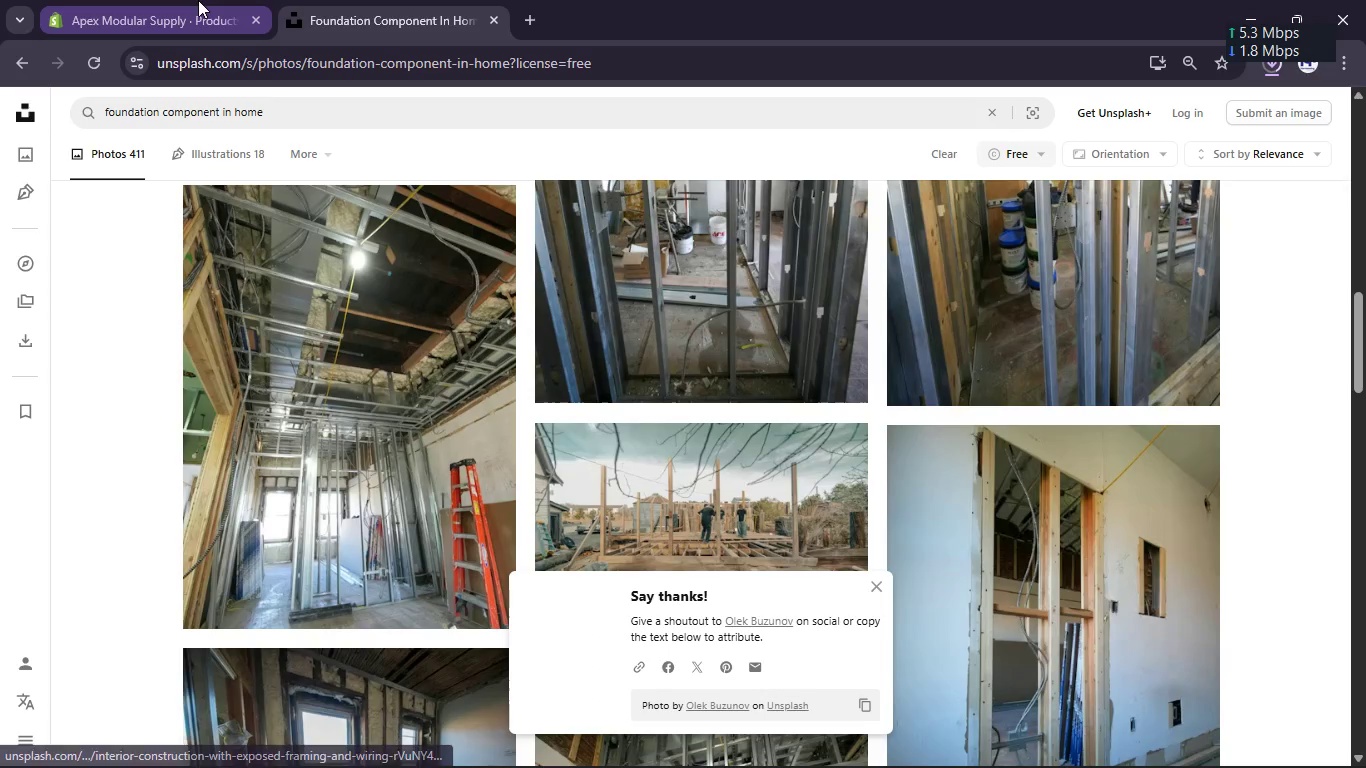 
left_click([198, 0])
 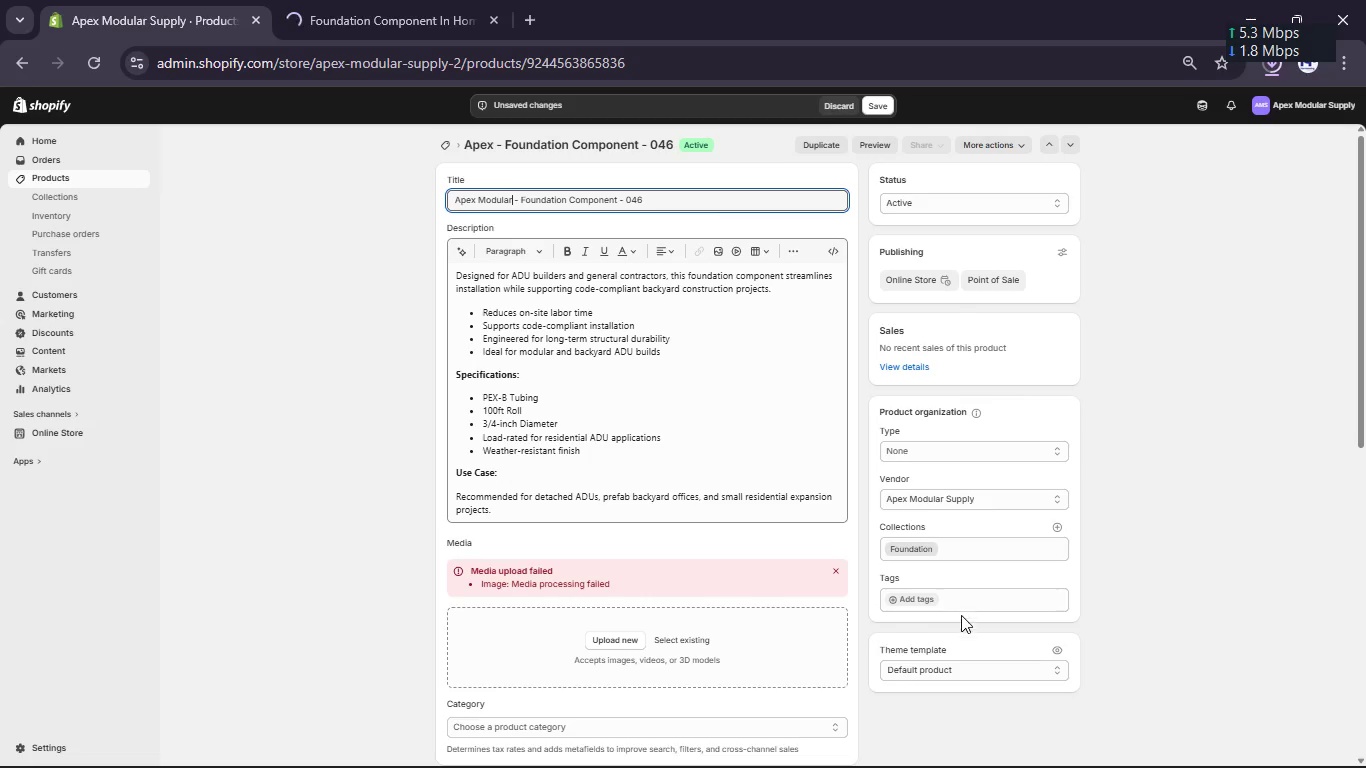 
left_click([926, 595])
 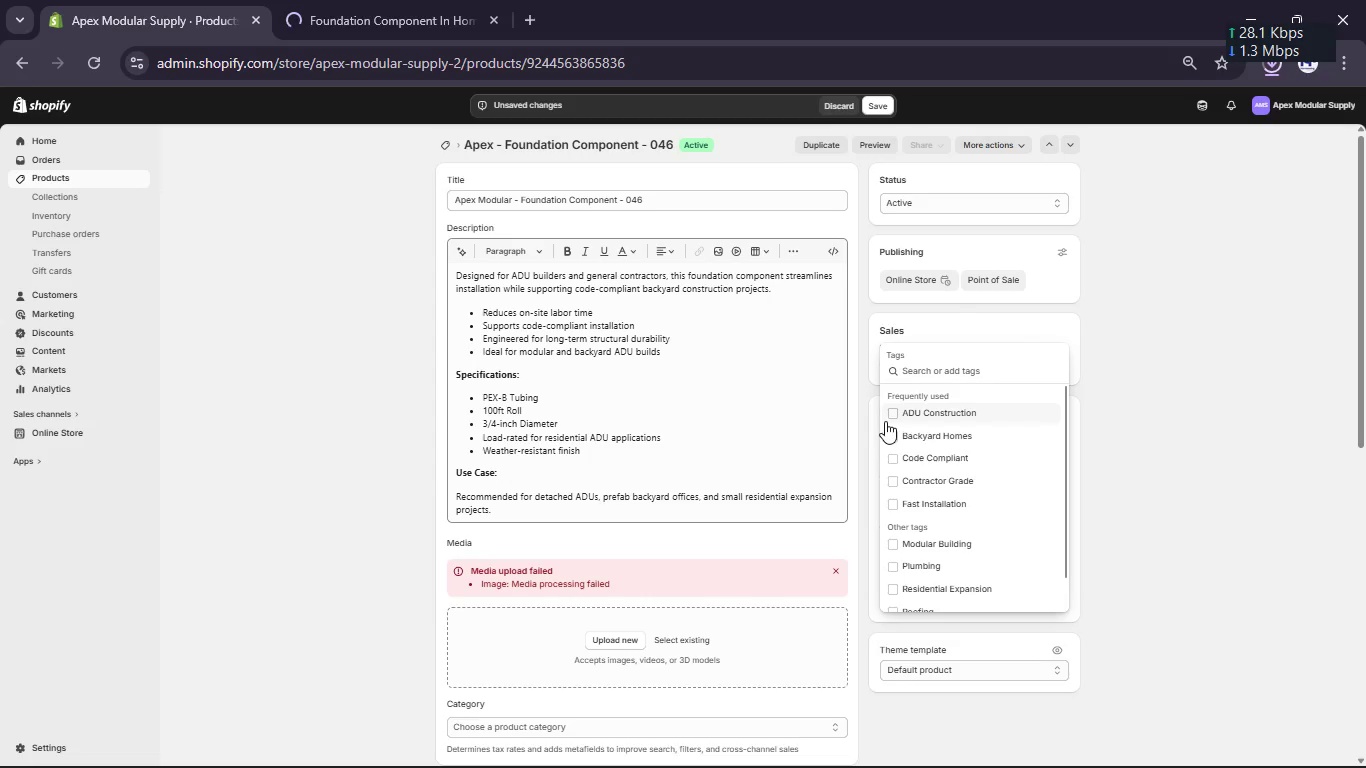 
left_click([891, 415])
 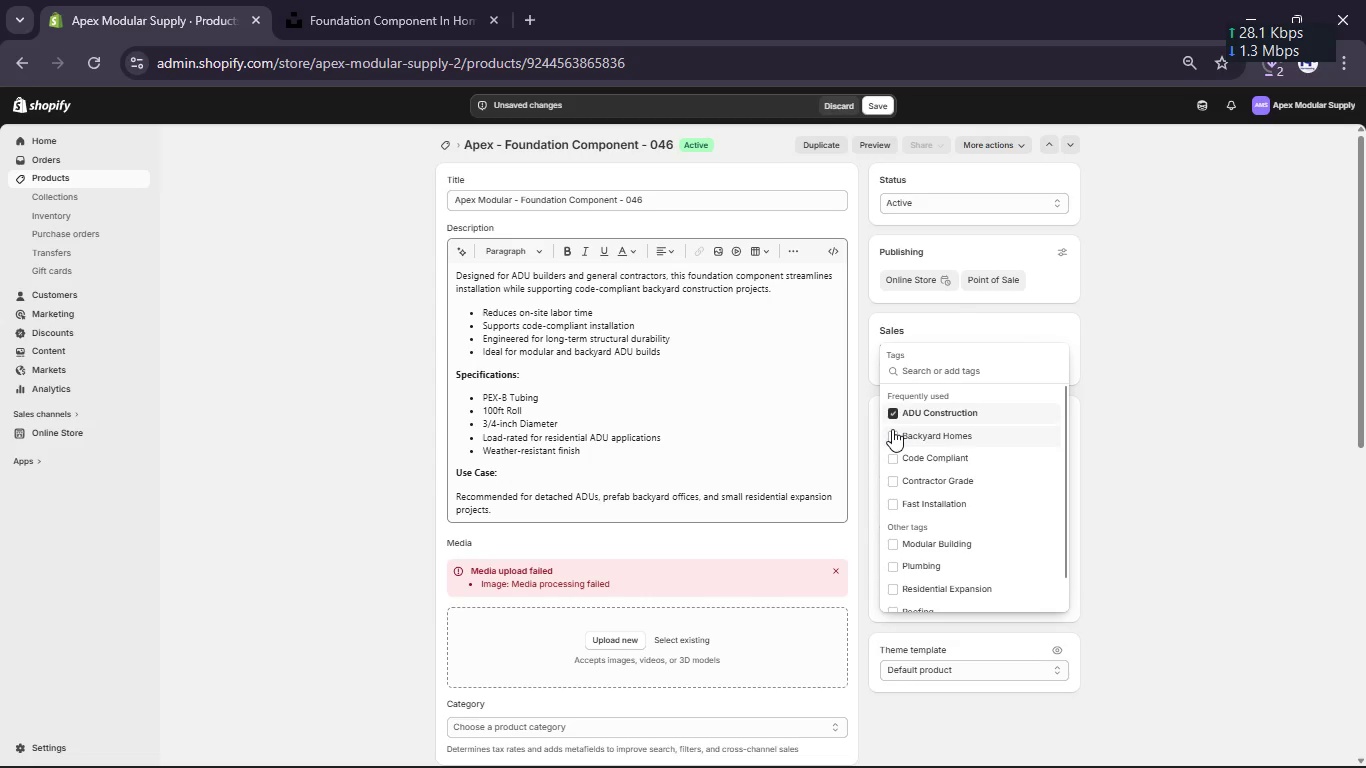 
left_click([892, 429])
 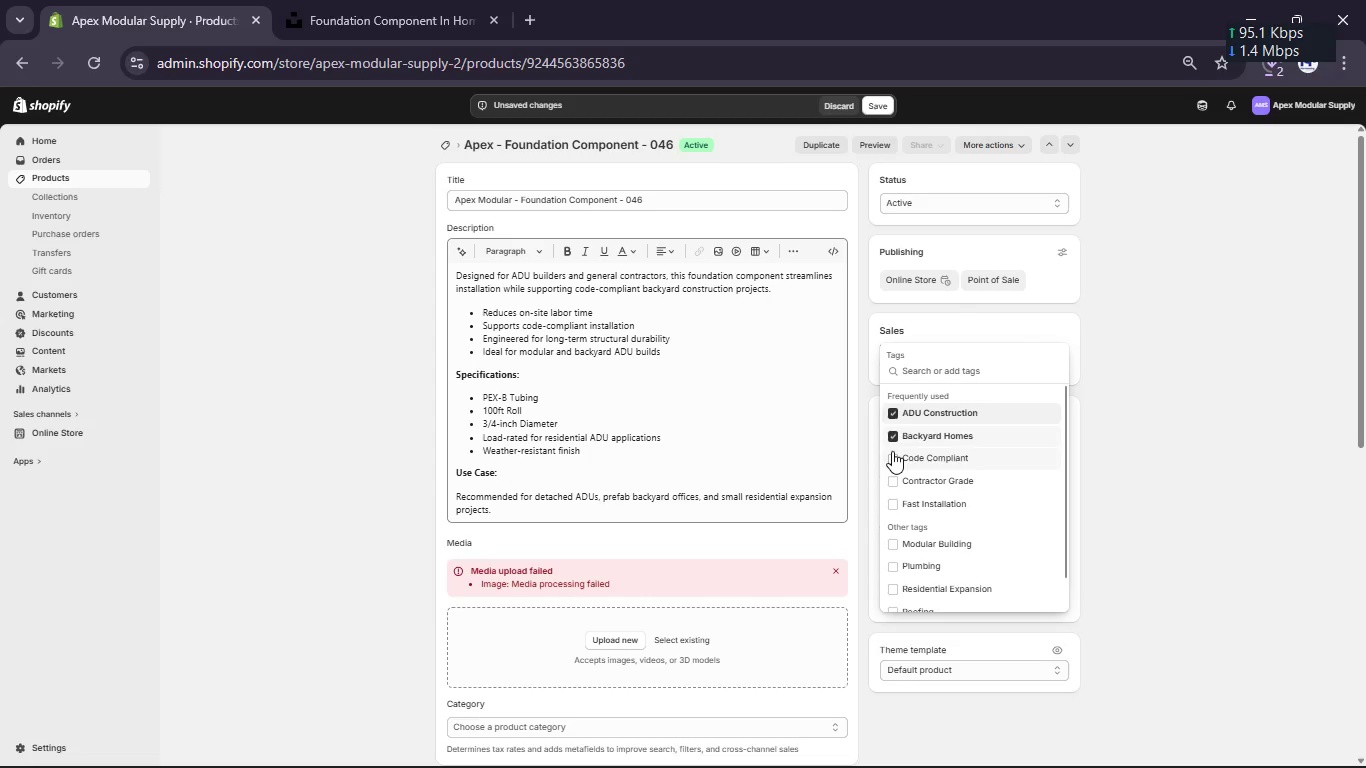 
left_click([892, 451])
 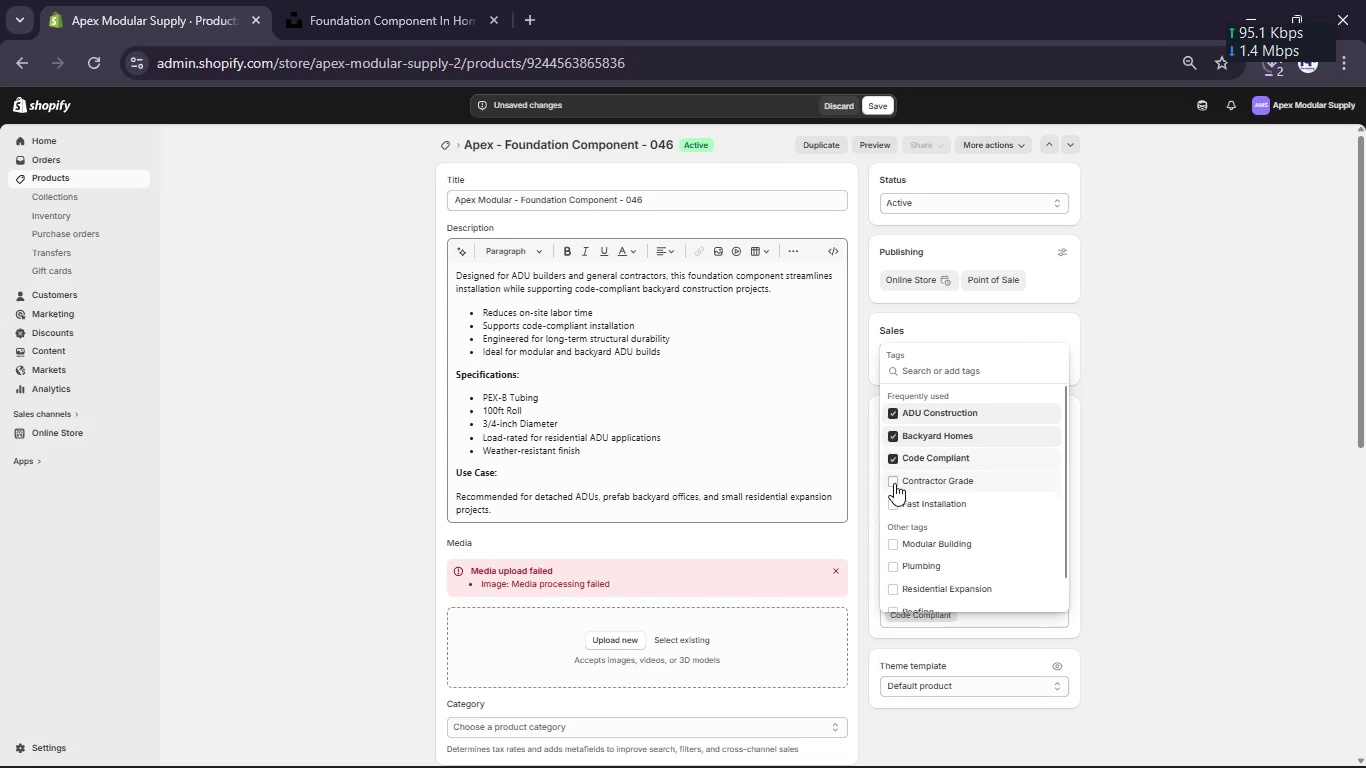 
left_click([894, 483])
 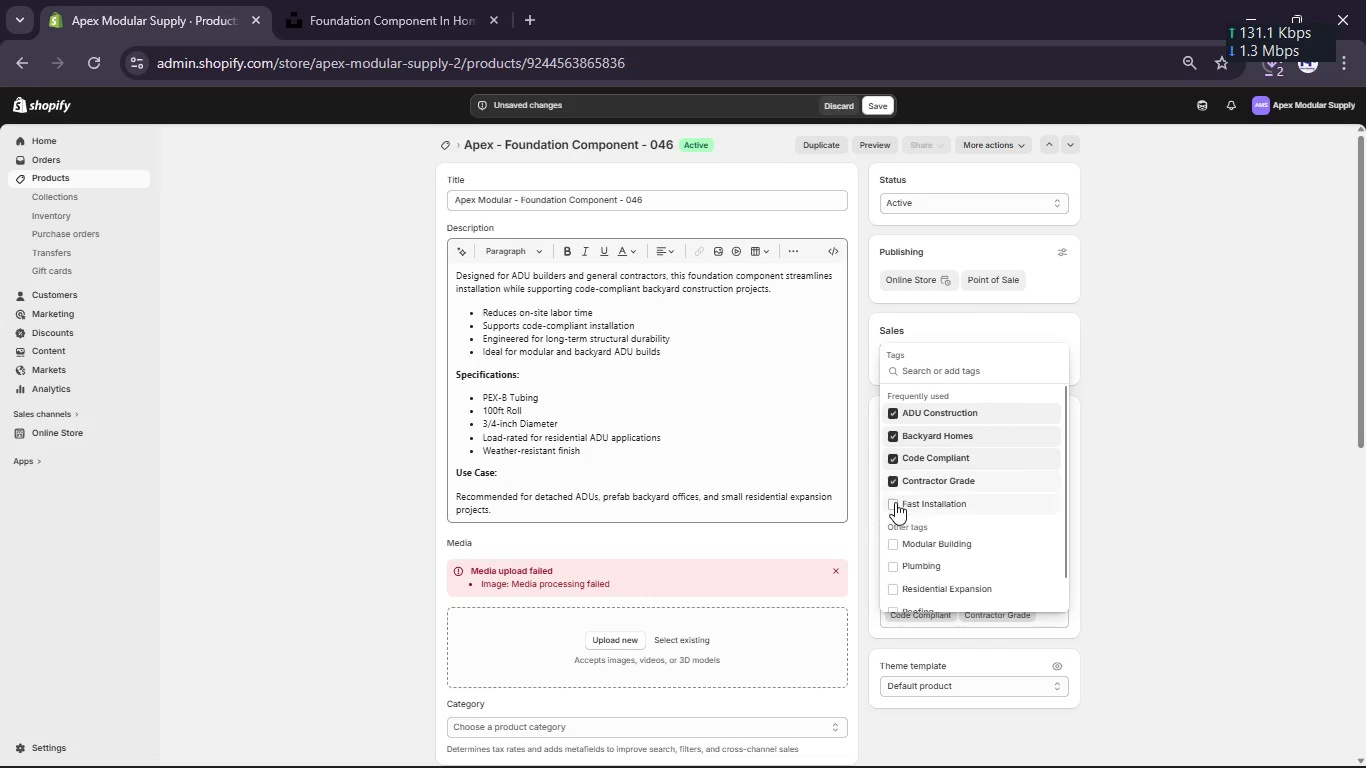 
left_click([895, 502])
 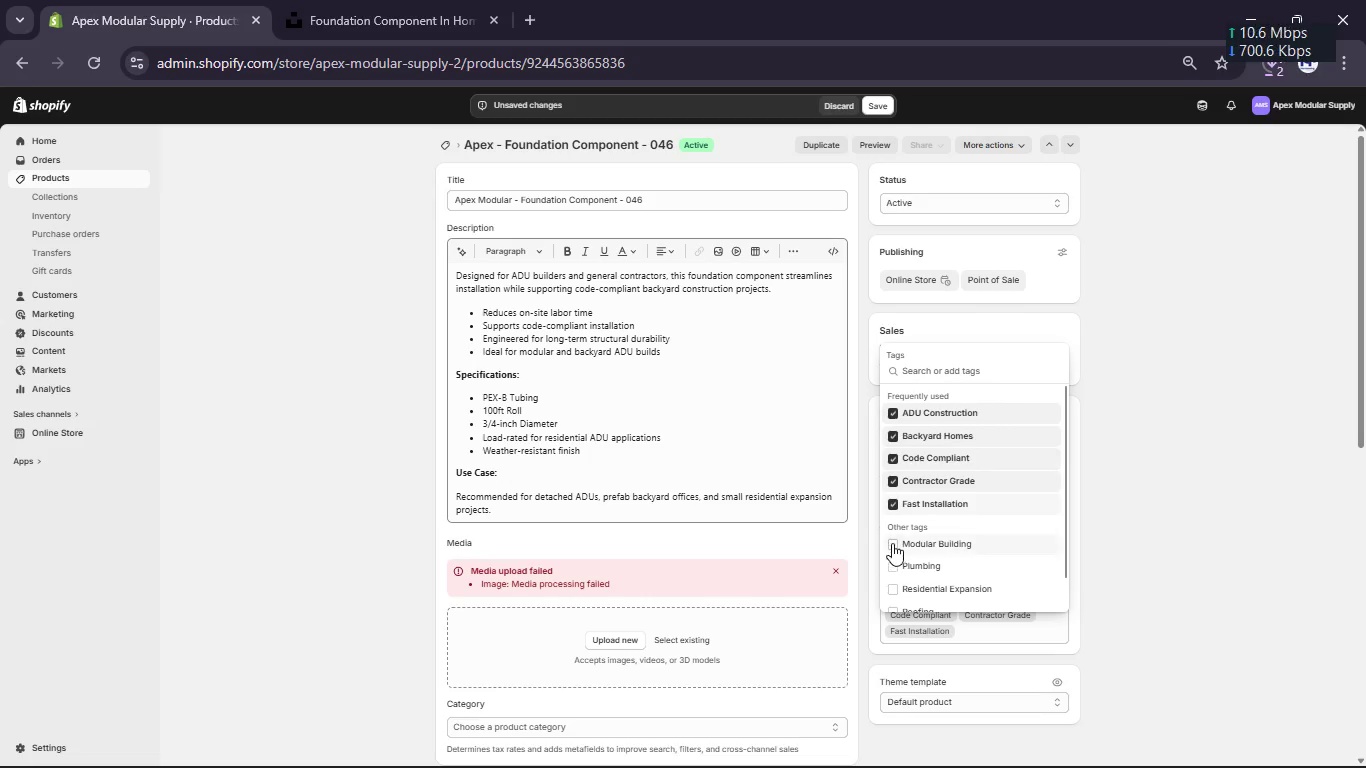 
left_click([892, 542])
 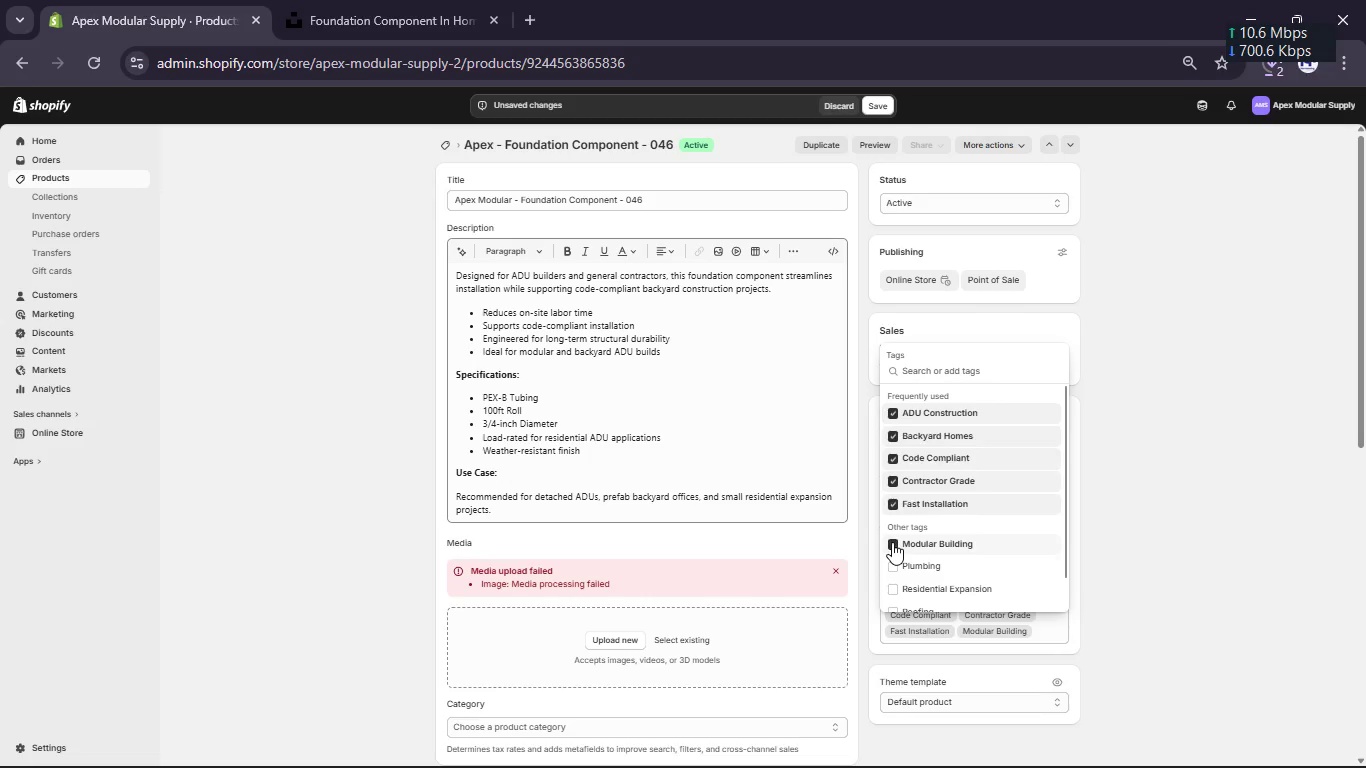 
scroll: coordinate [892, 542], scroll_direction: down, amount: 3.0
 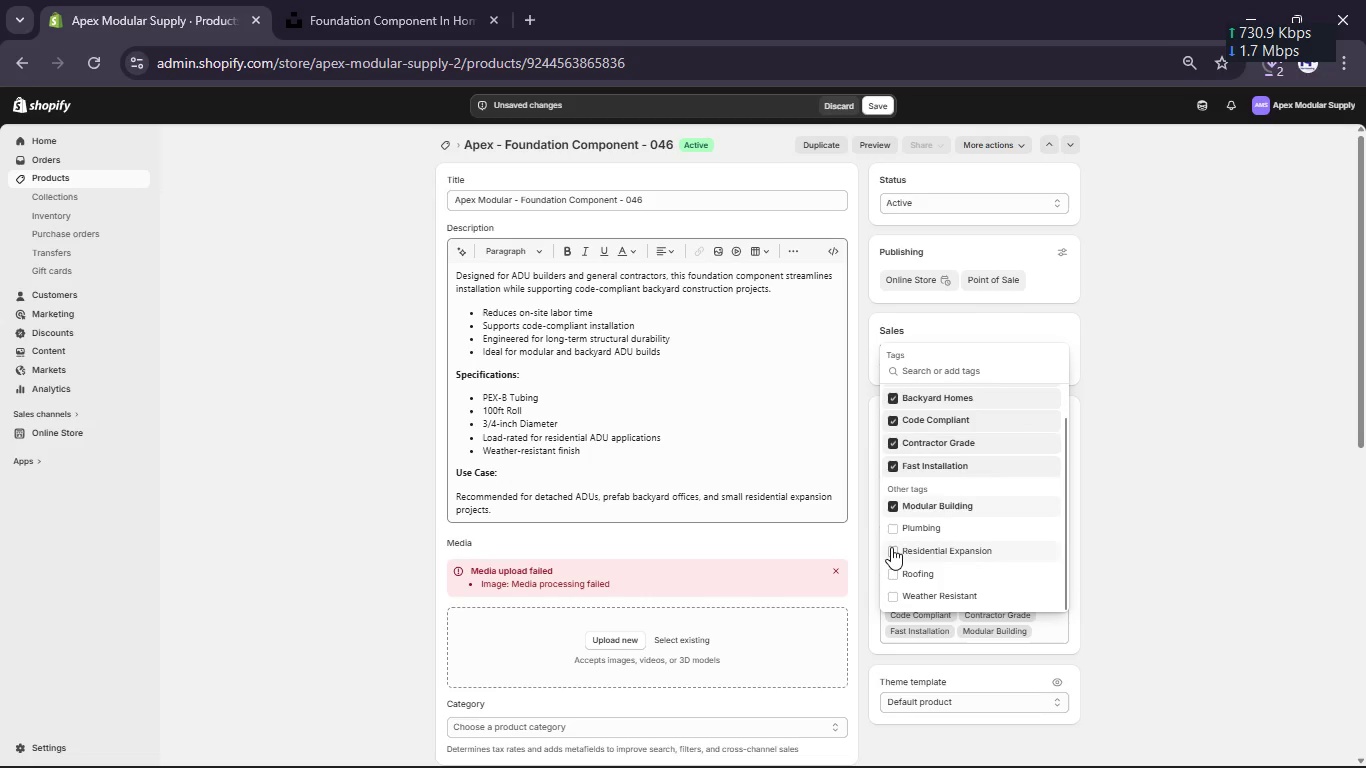 
left_click([891, 547])
 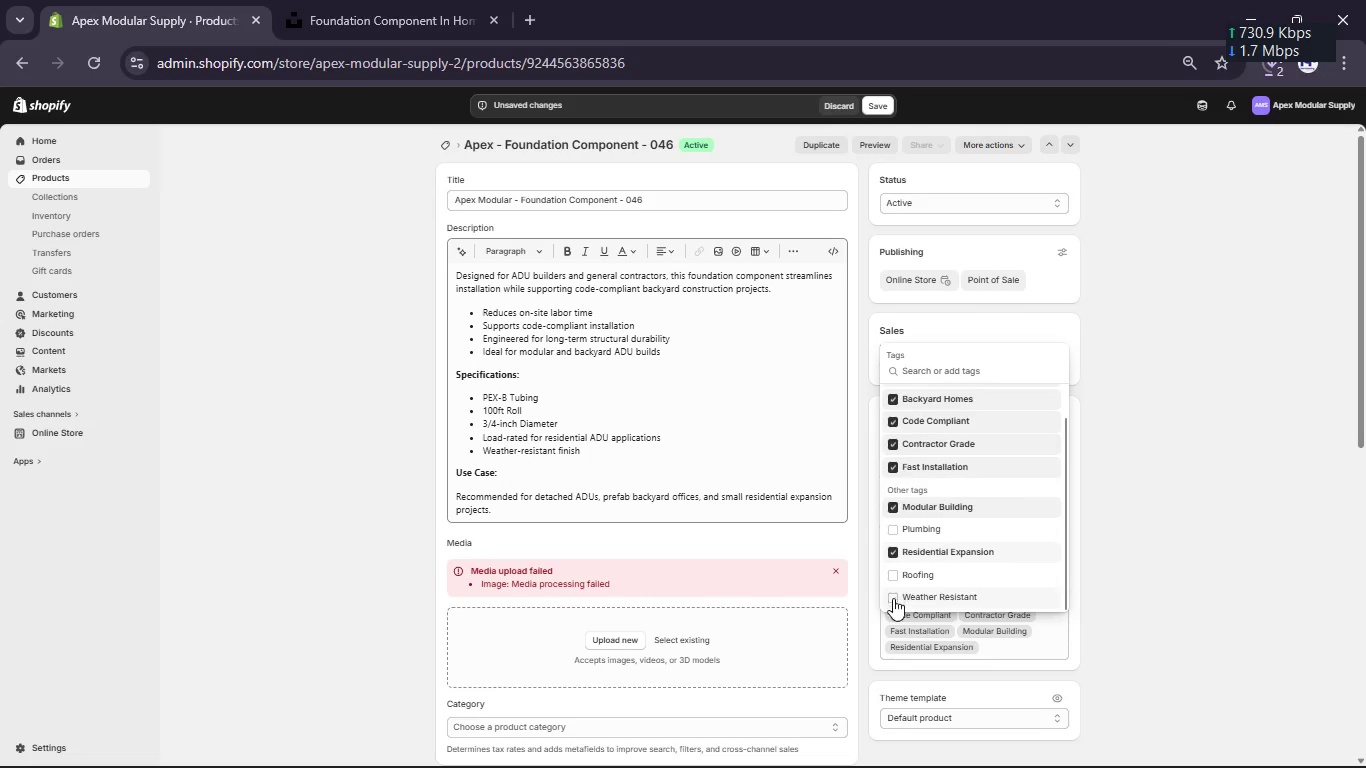 
left_click([893, 599])
 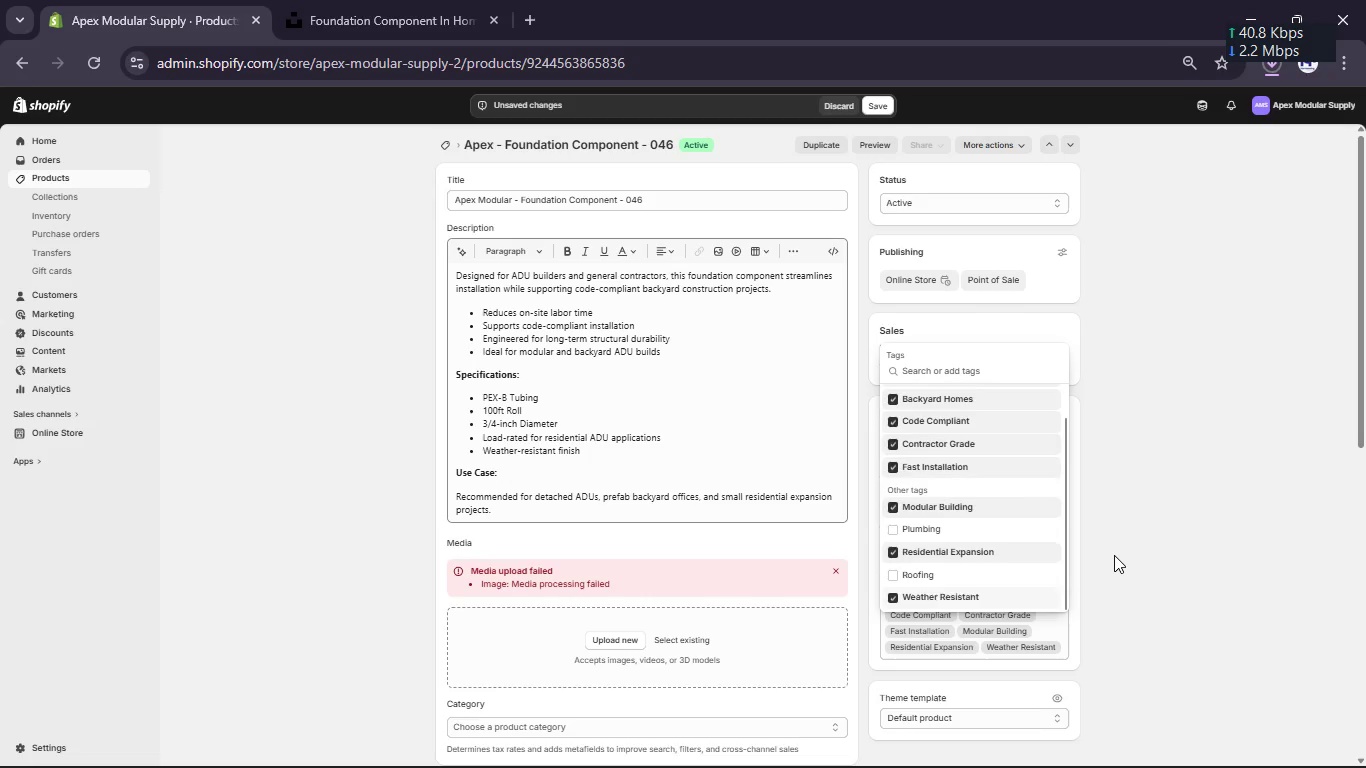 
left_click([1114, 555])
 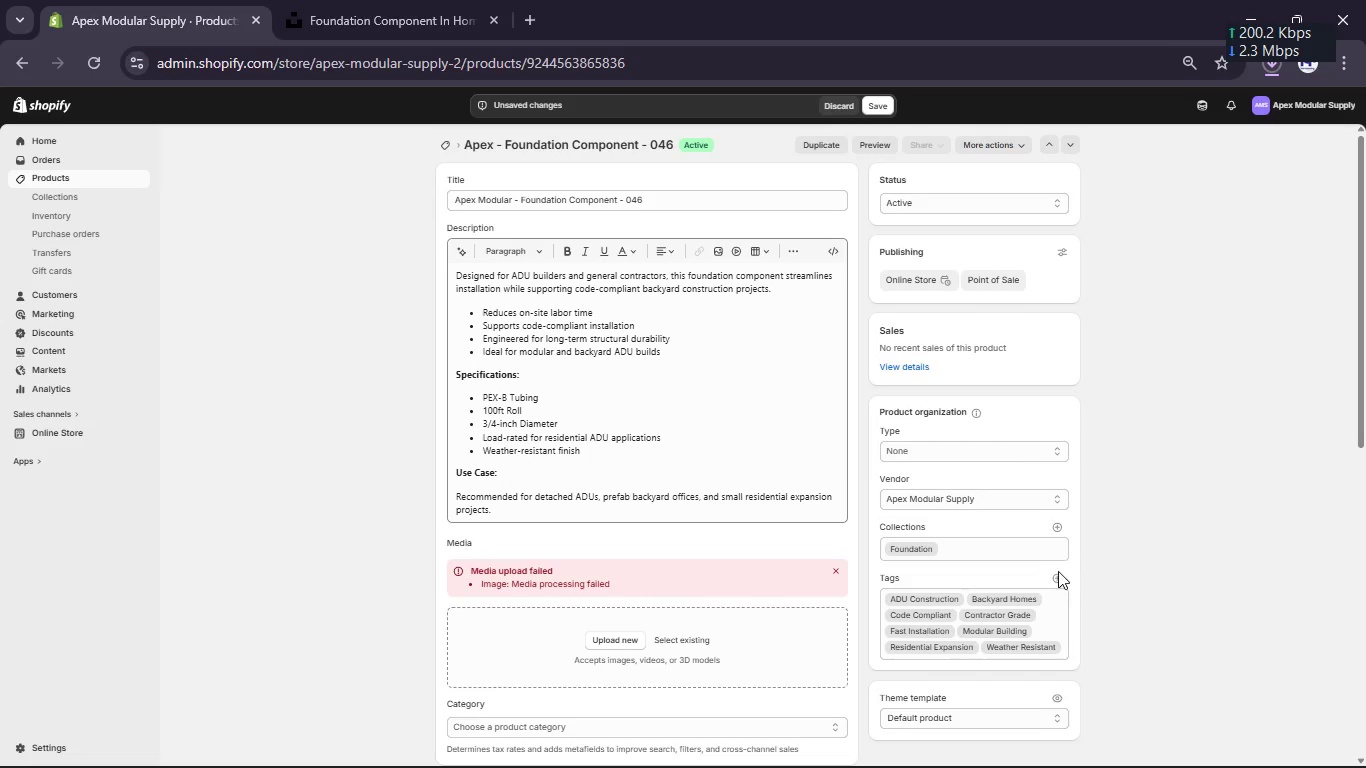 
left_click([1056, 583])
 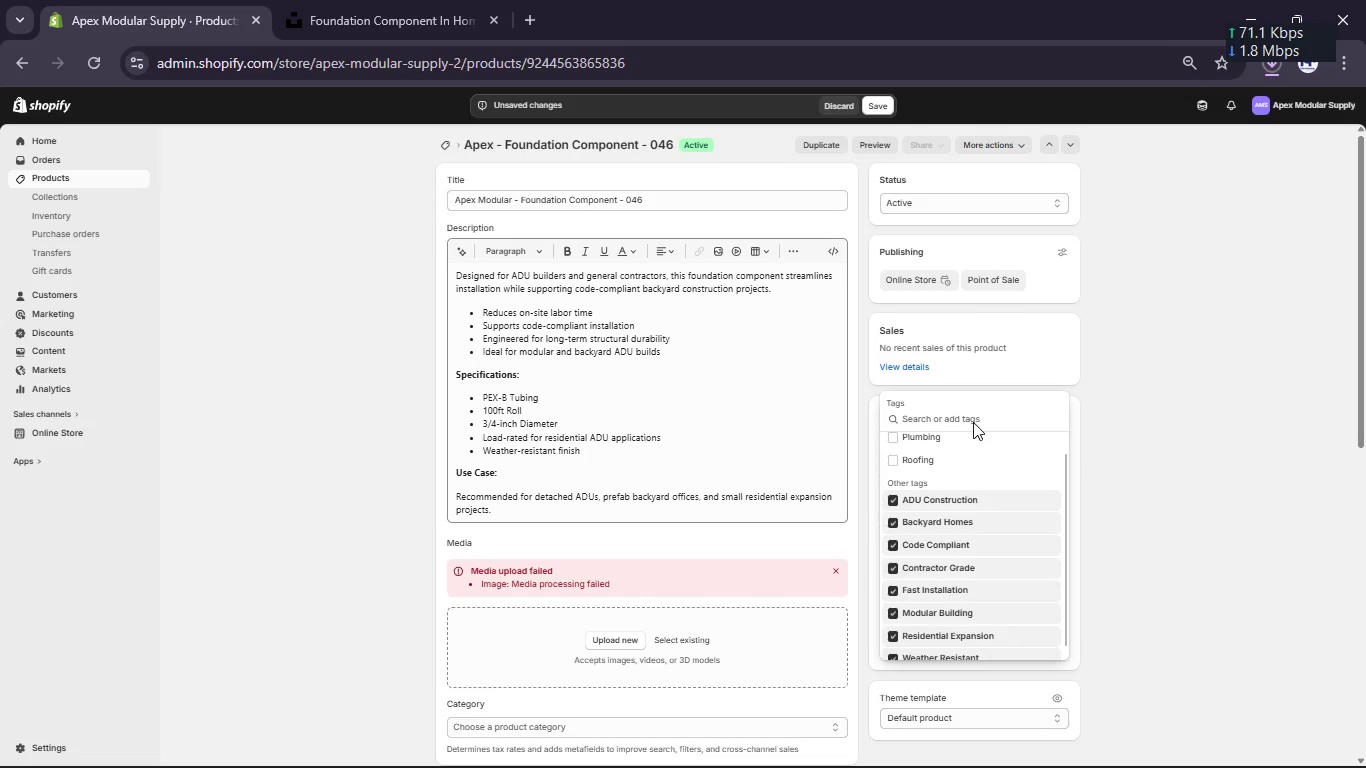 
type(Foundation)
 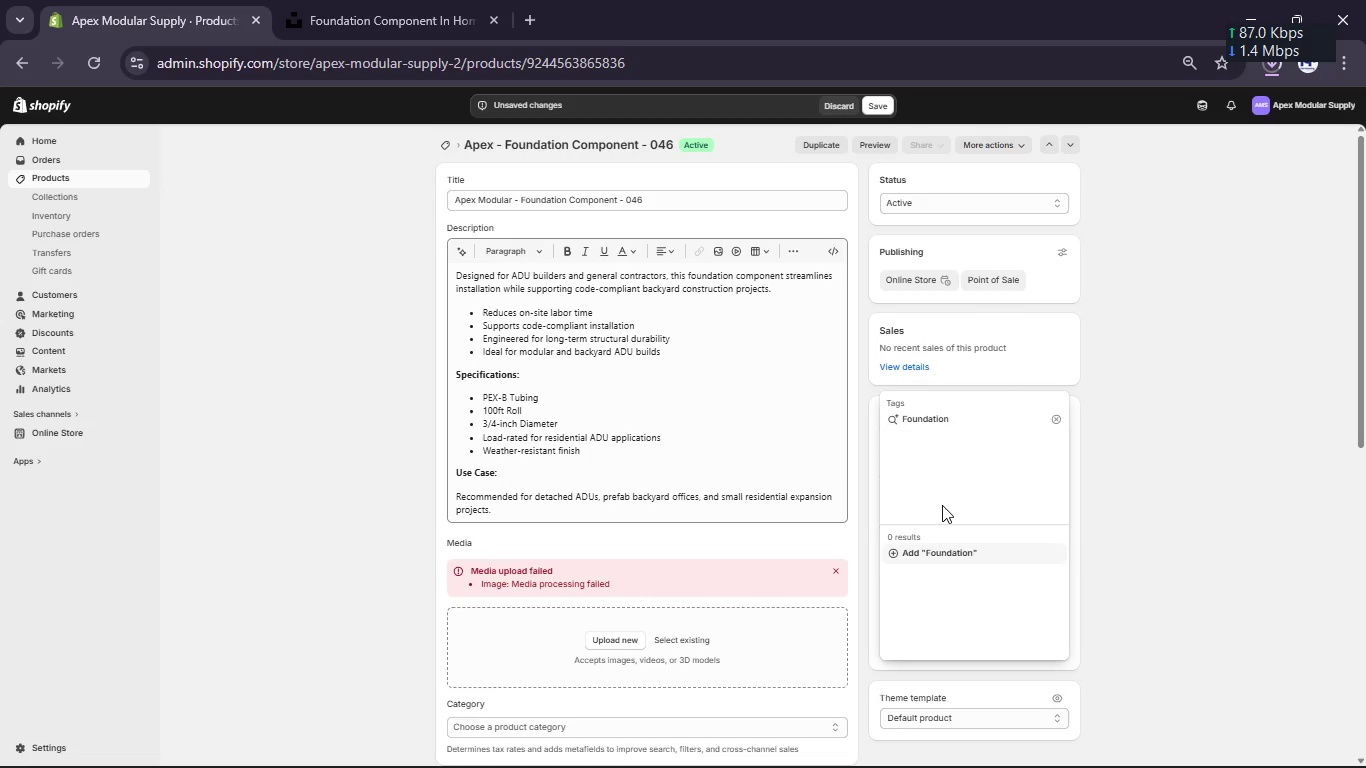 
left_click([939, 547])
 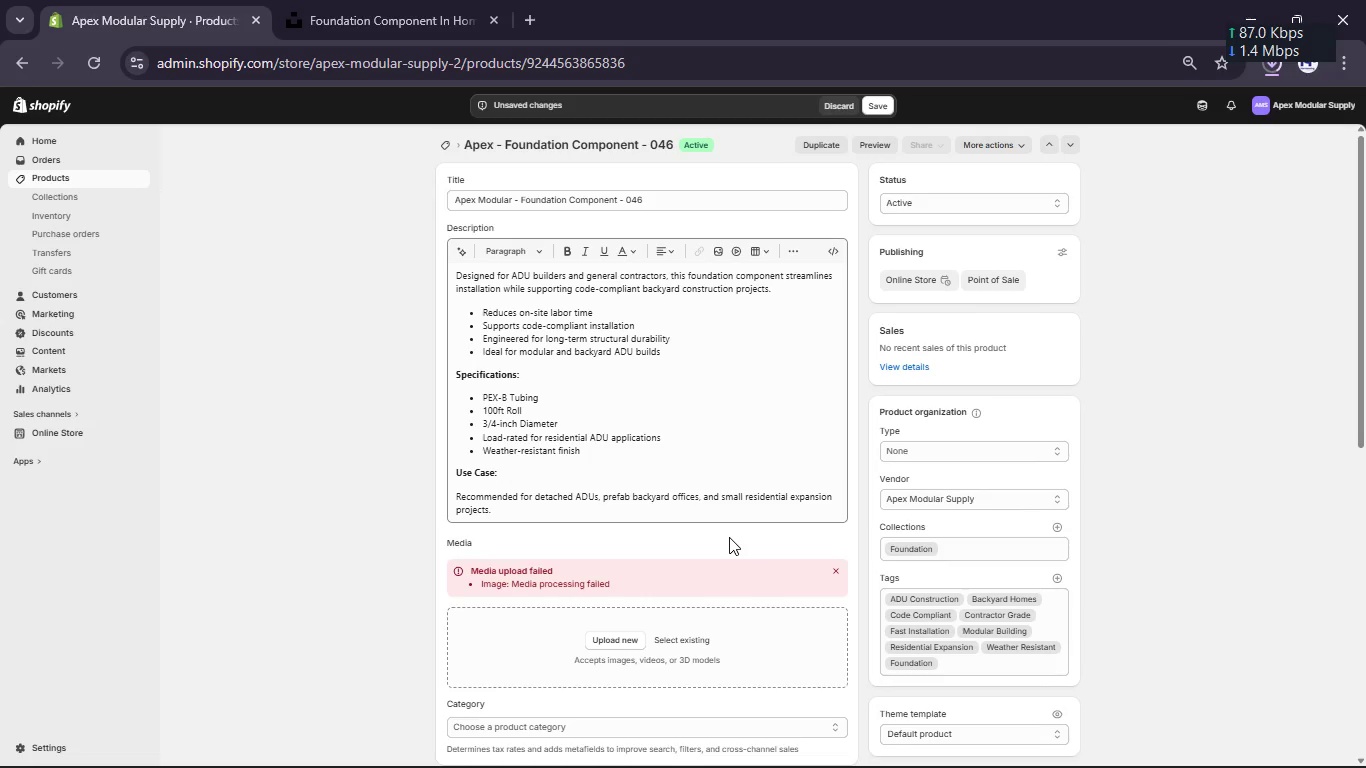 
scroll: coordinate [729, 537], scroll_direction: down, amount: 2.0
 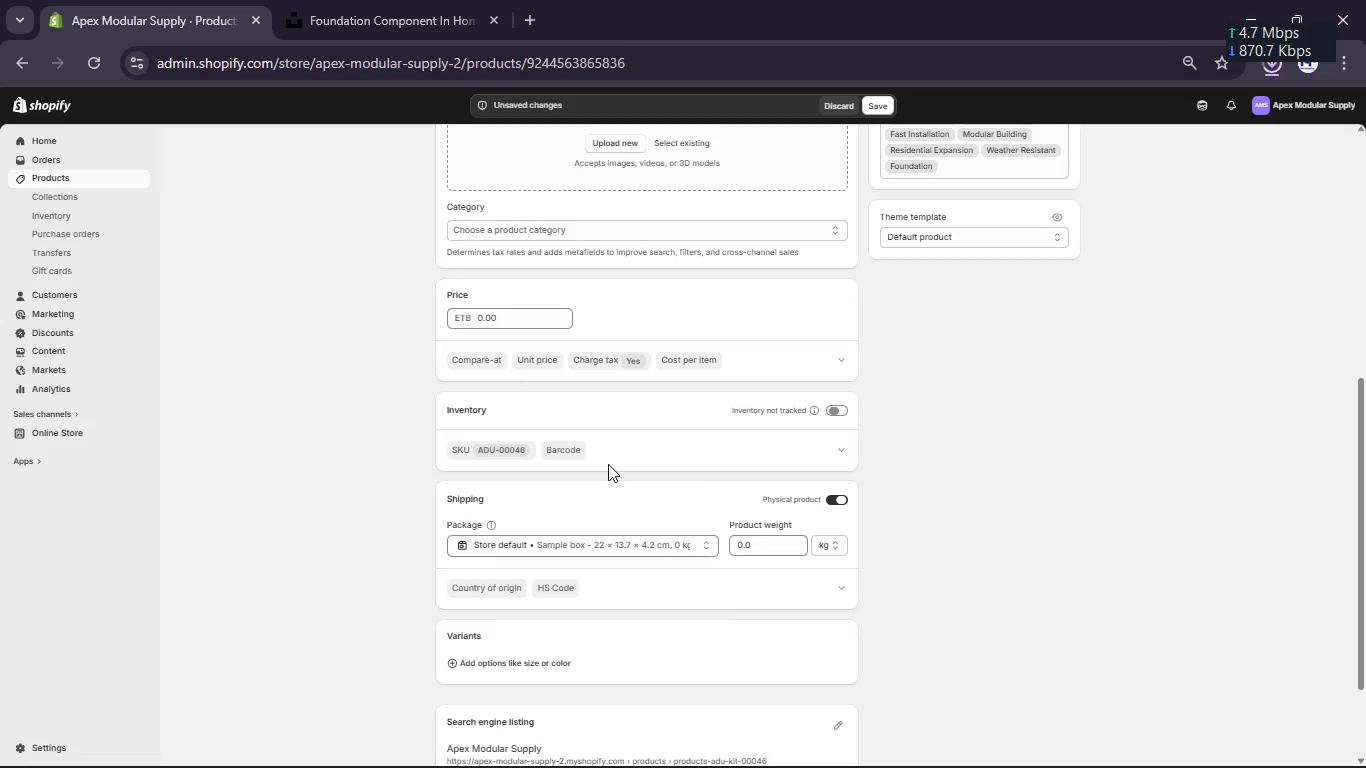 
wait(11.97)
 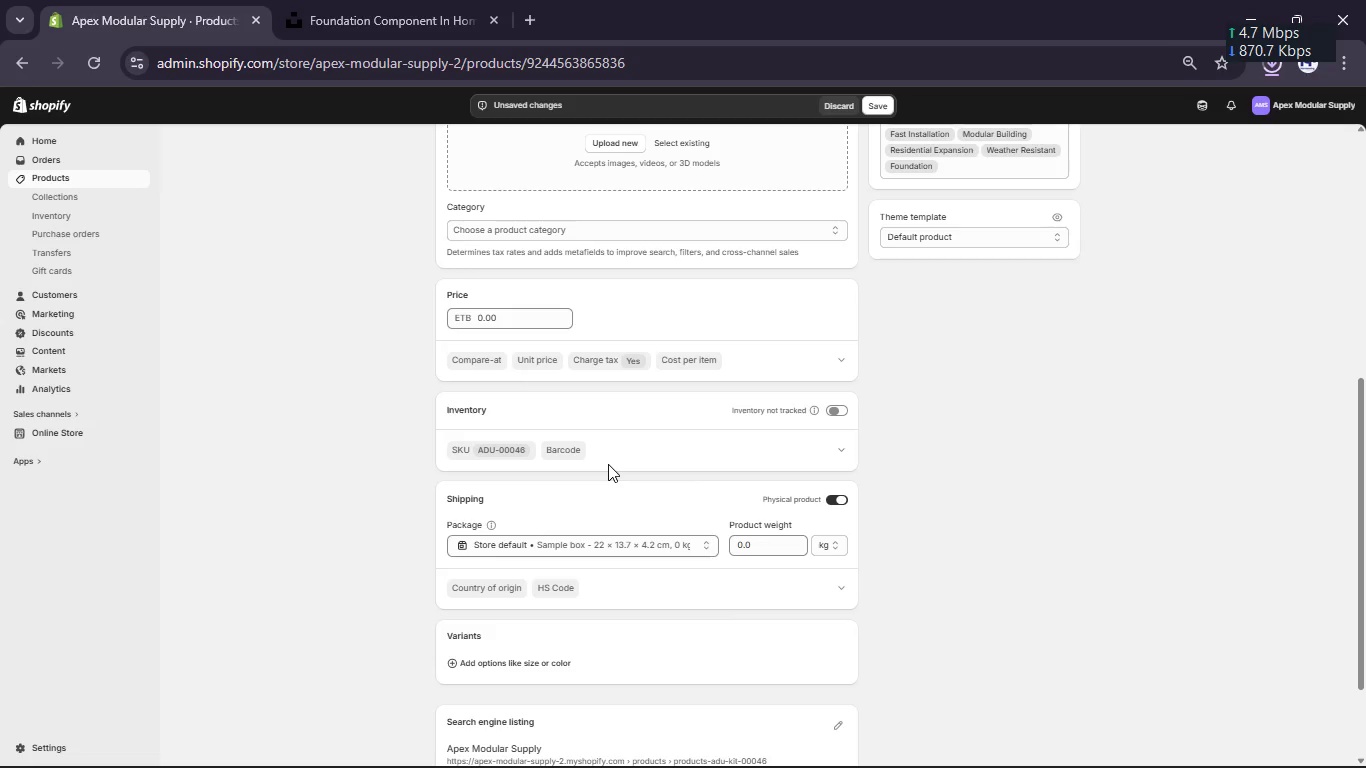 
double_click([489, 312])
 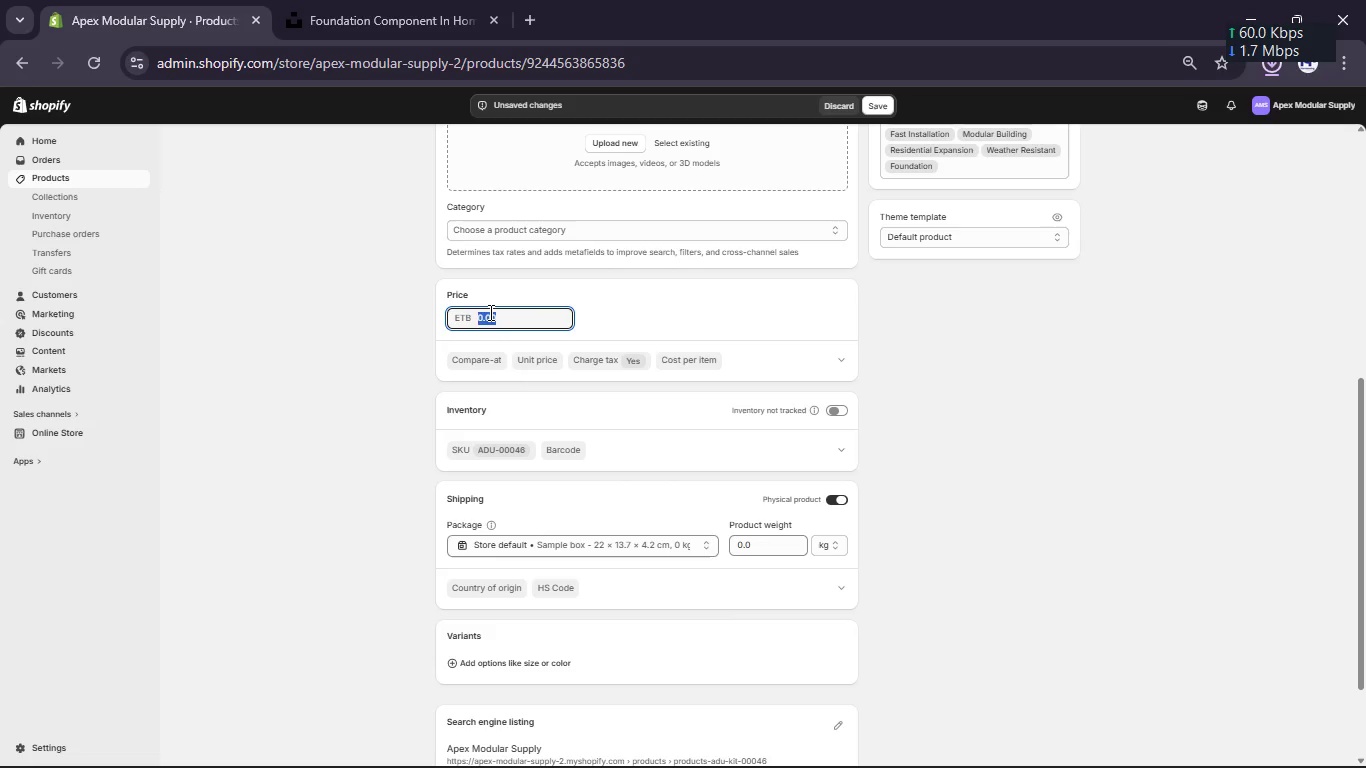 
key(Numpad4)
 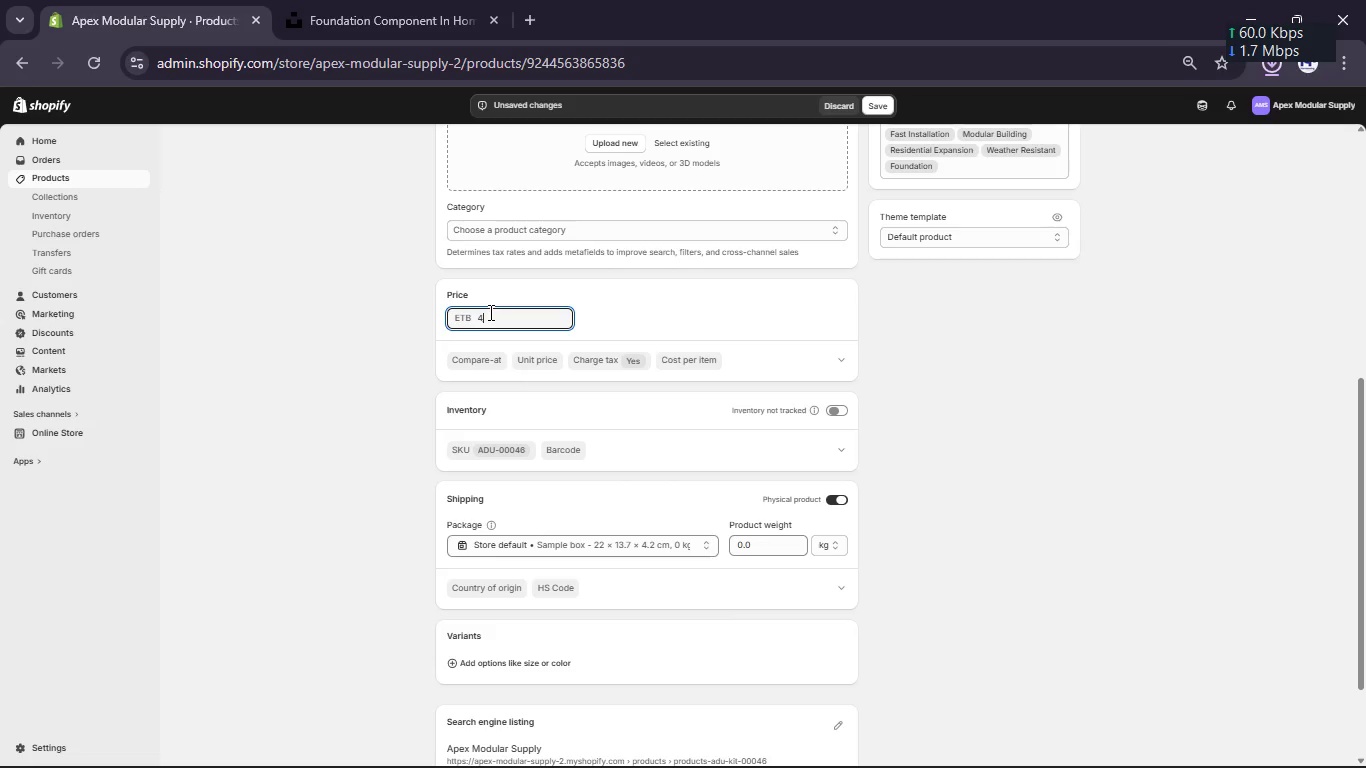 
key(Numpad4)
 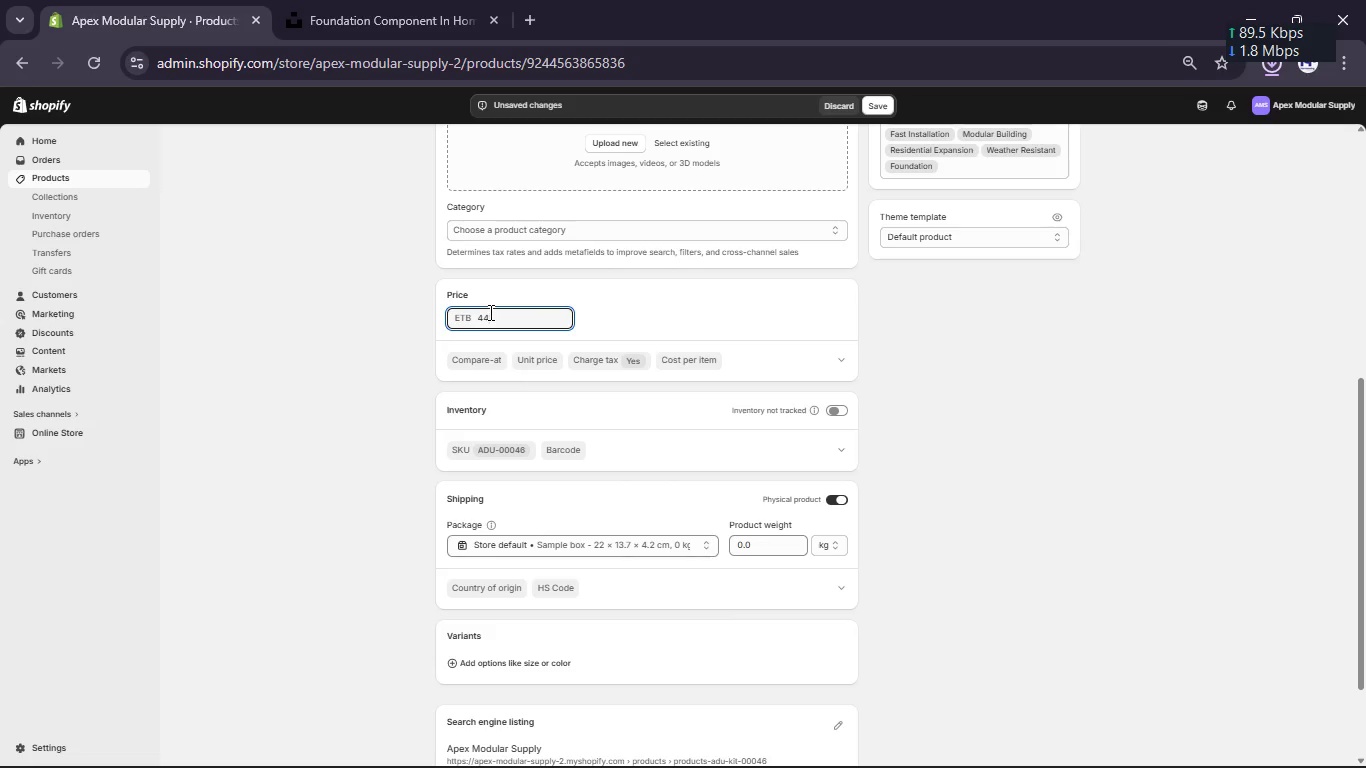 
key(Numpad1)
 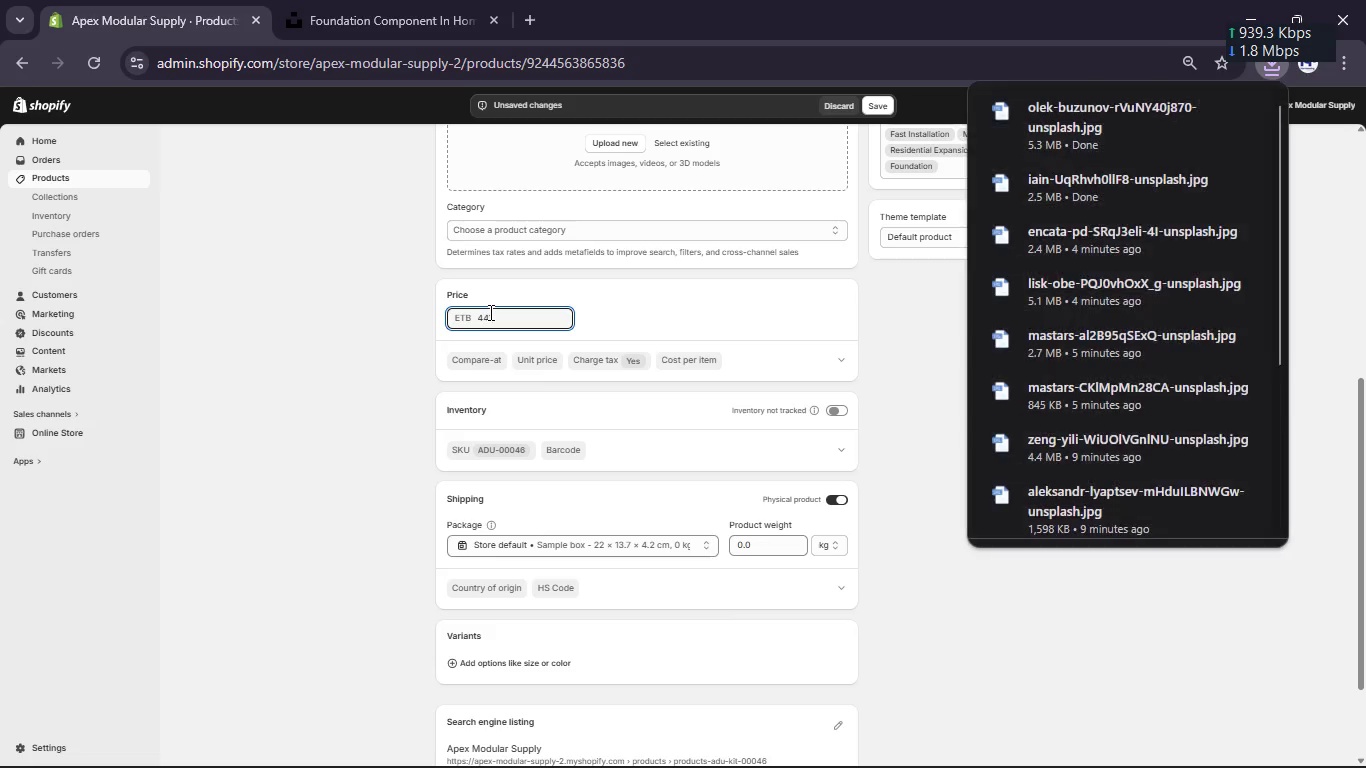 
key(Numpad5)
 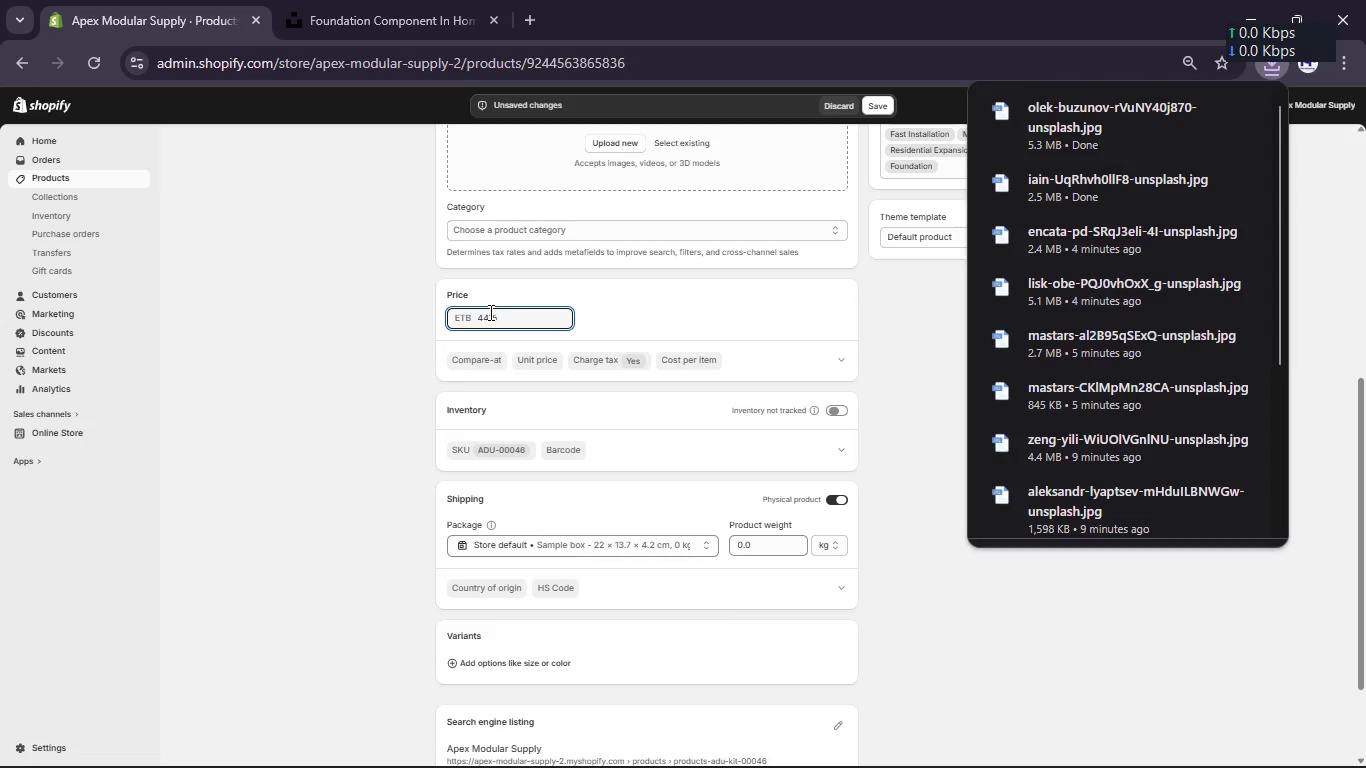 
key(NumpadDecimal)
 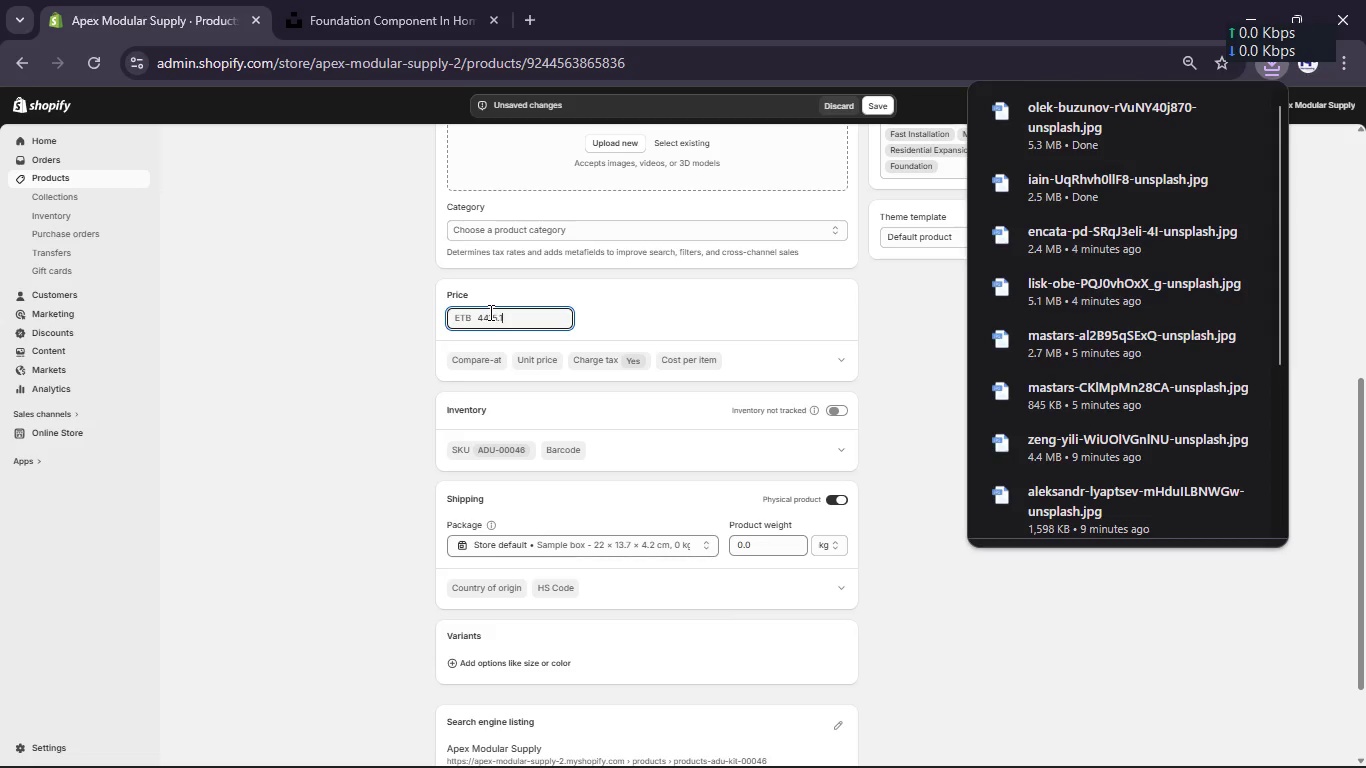 
key(Numpad1)
 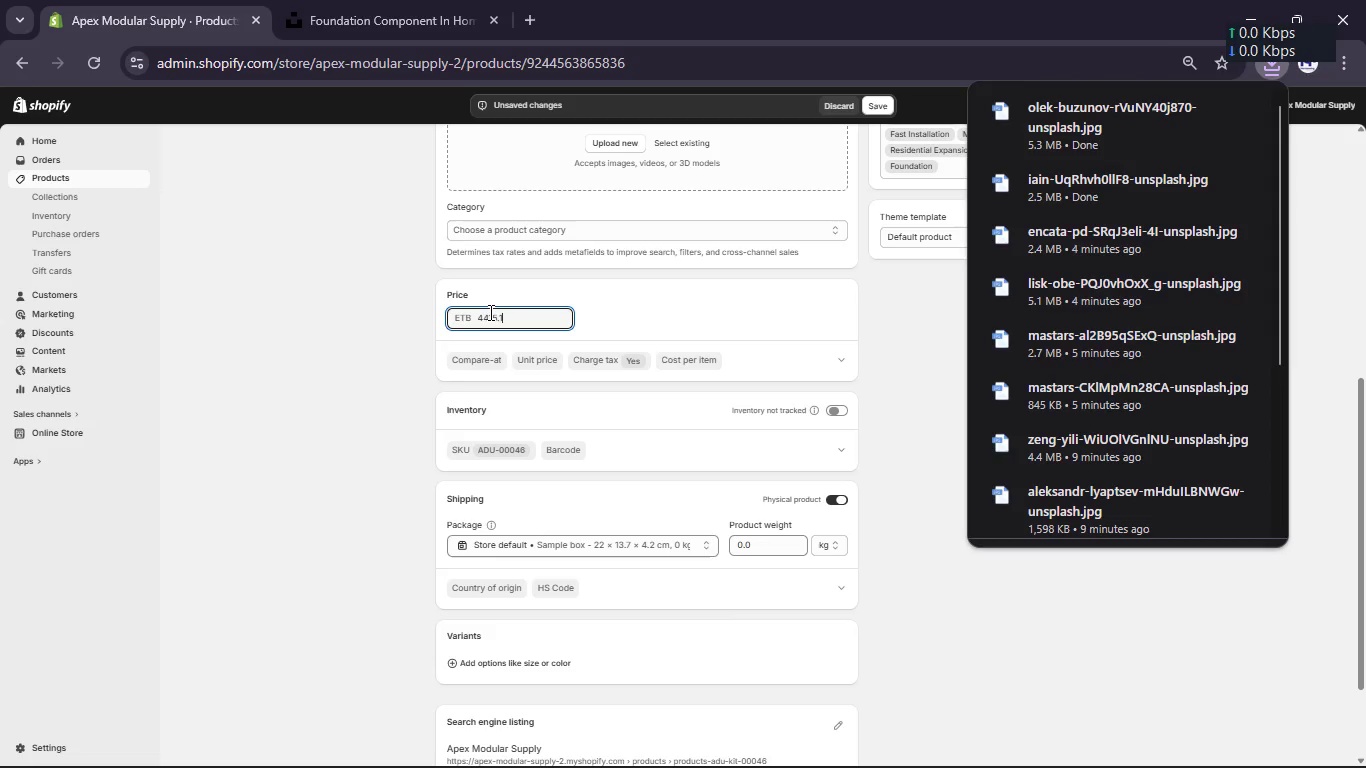 
key(Numpad9)
 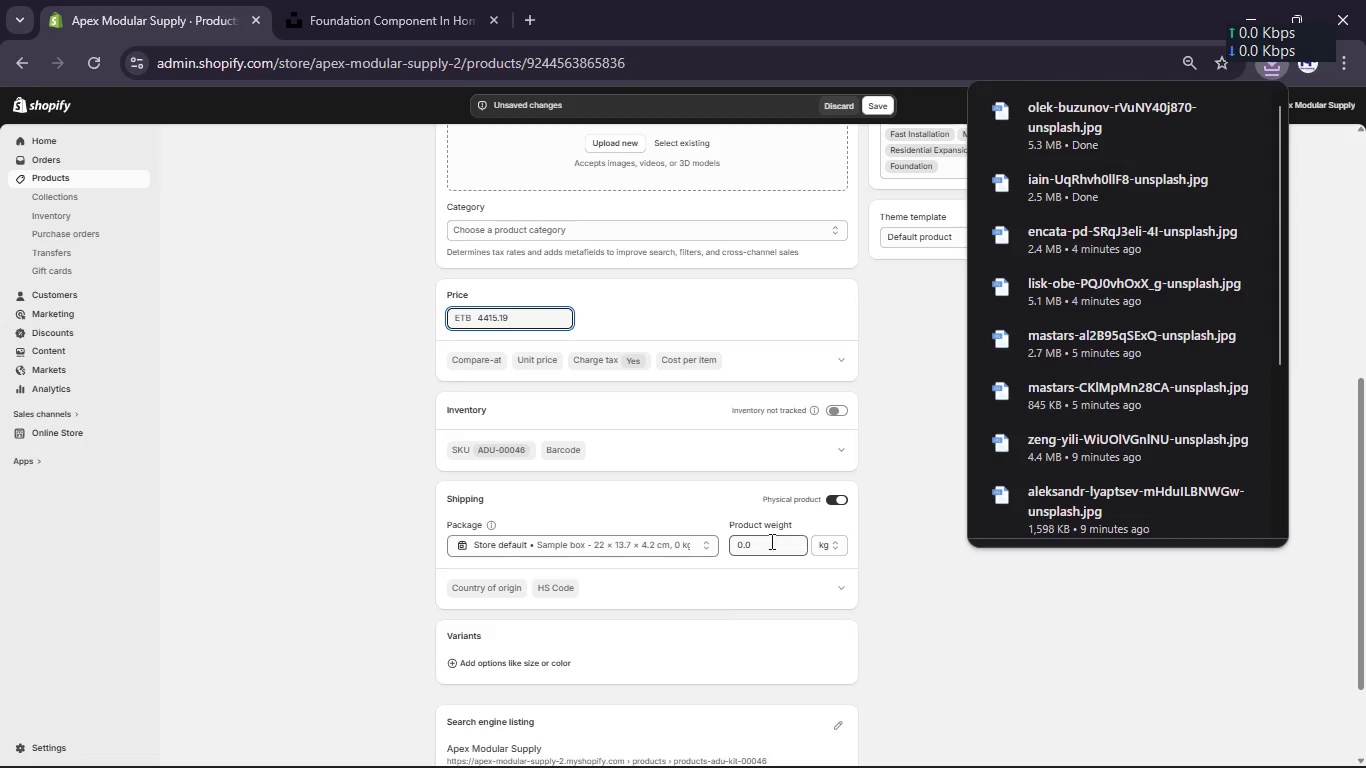 
double_click([742, 541])
 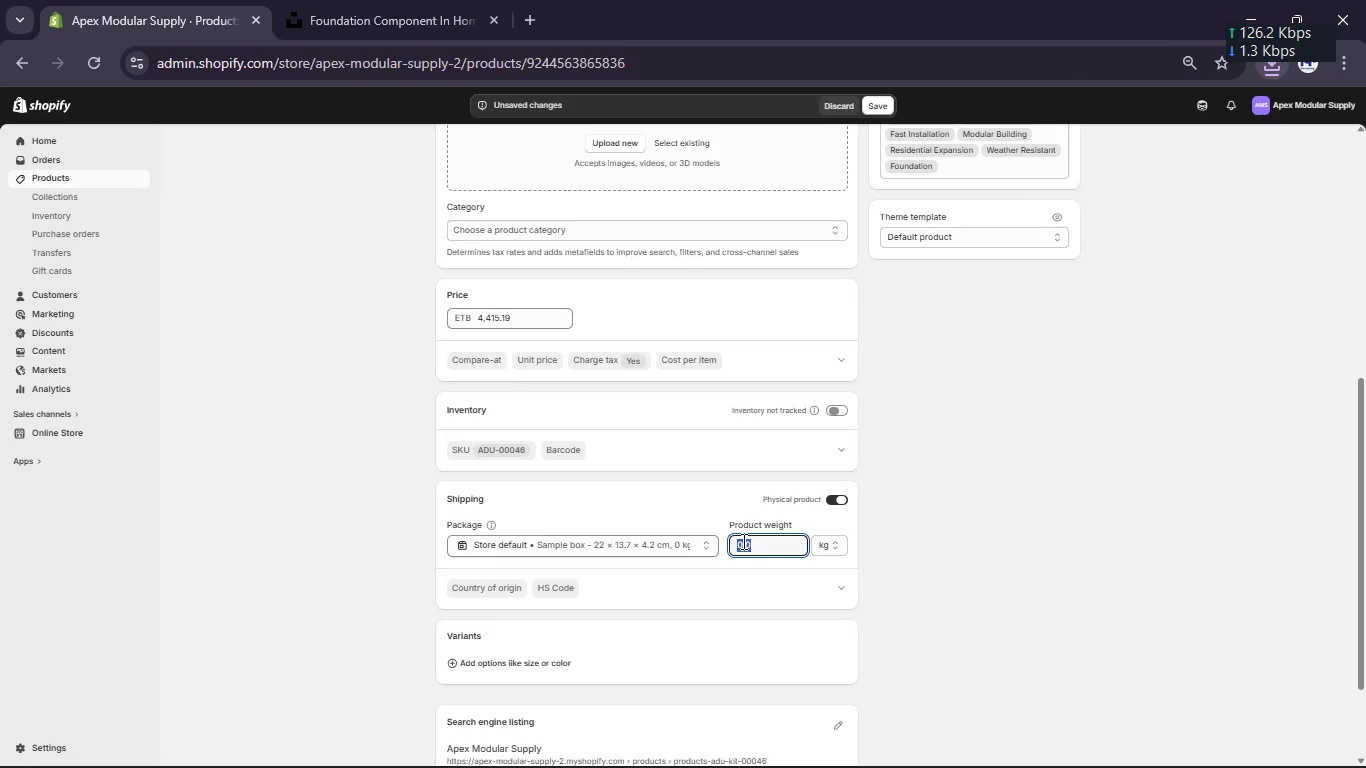 
left_click([742, 541])
 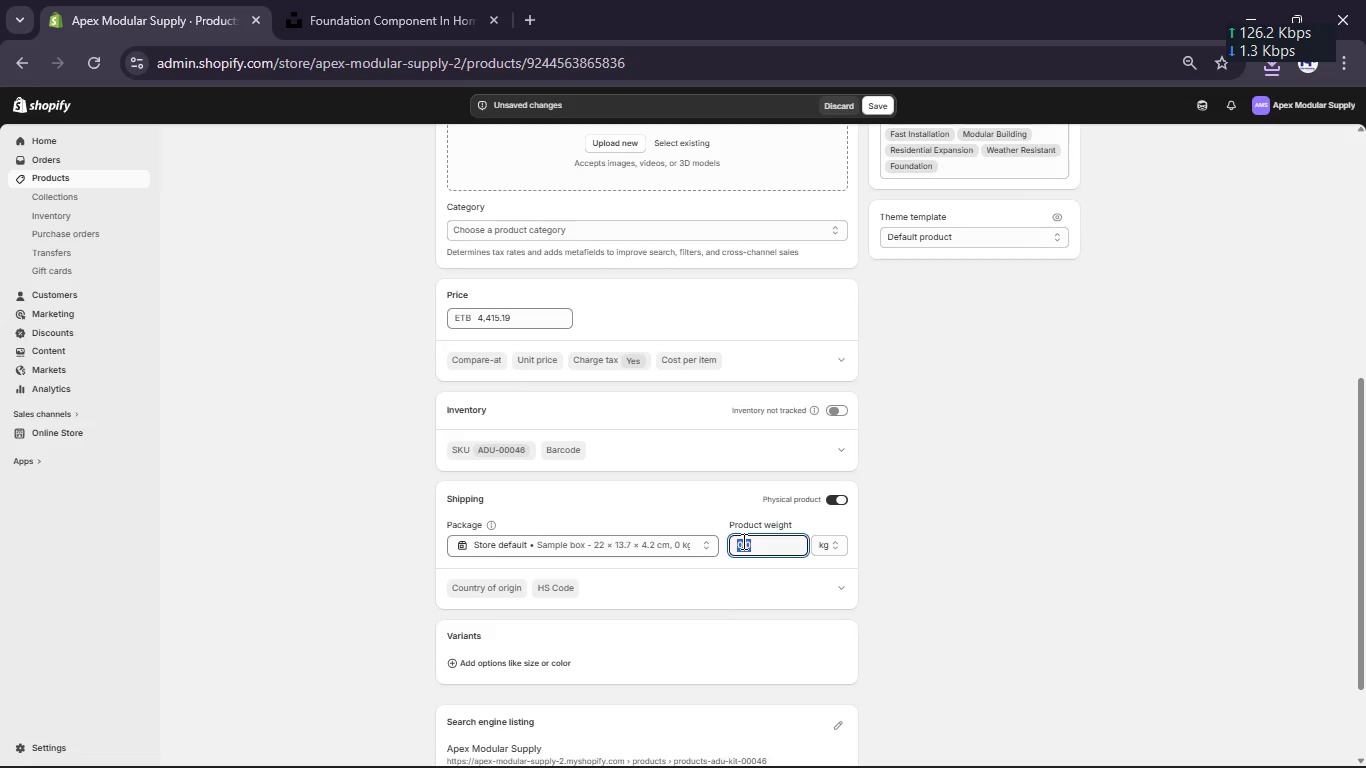 
key(Numpad2)
 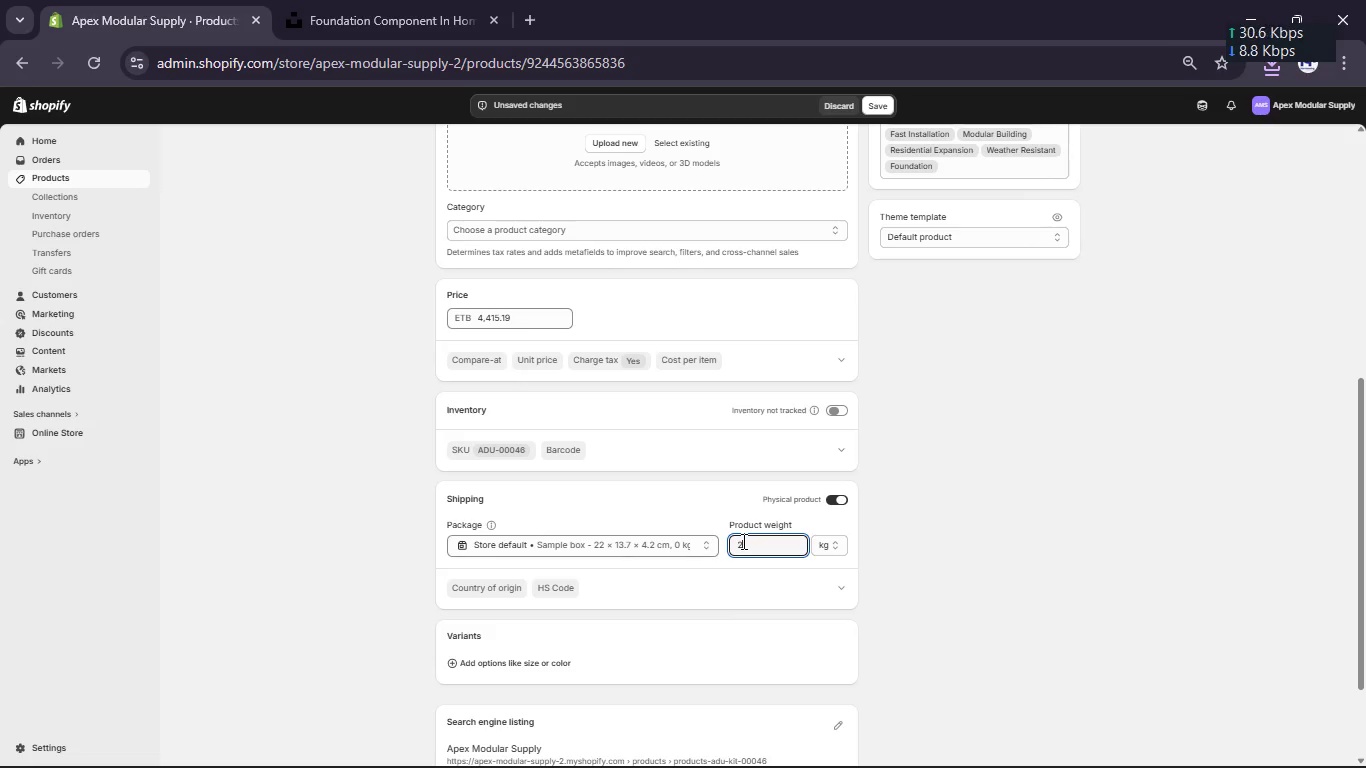 
key(Numpad3)
 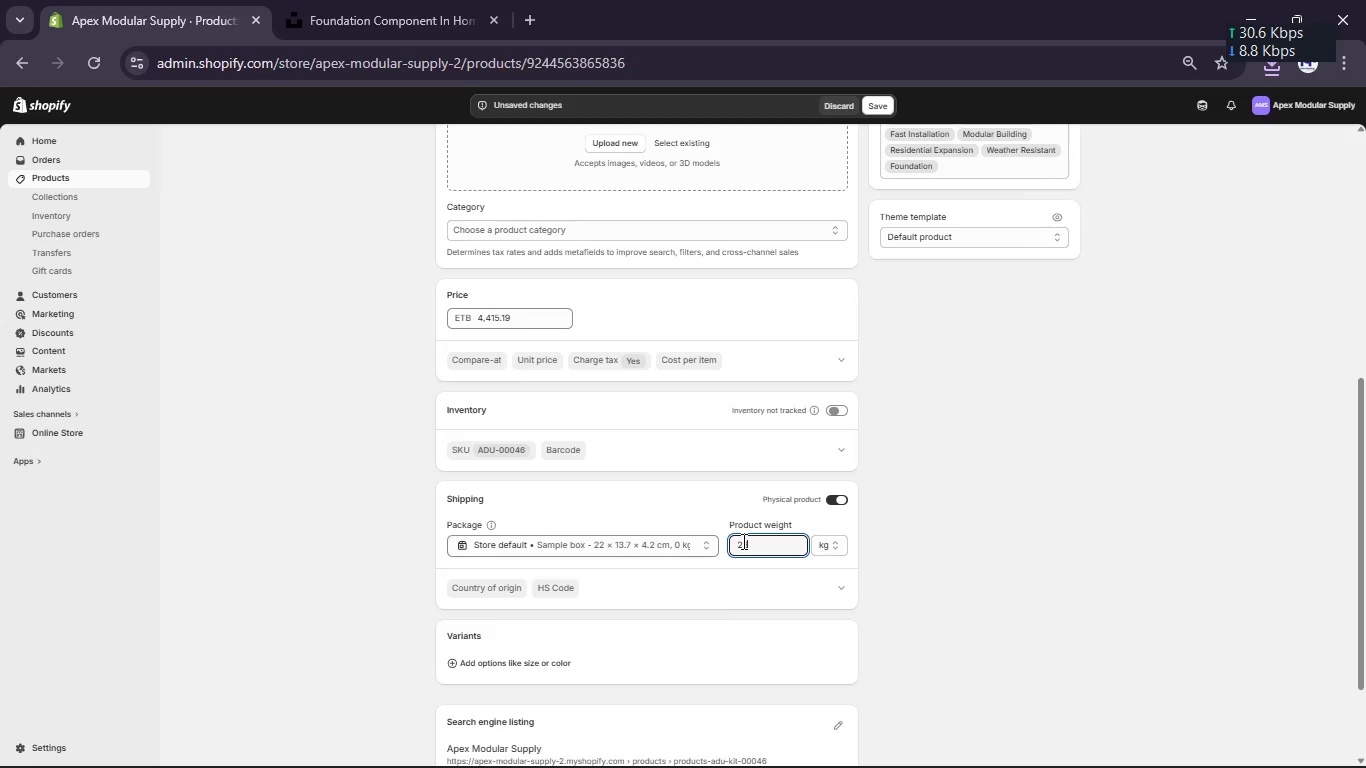 
key(Numpad3)
 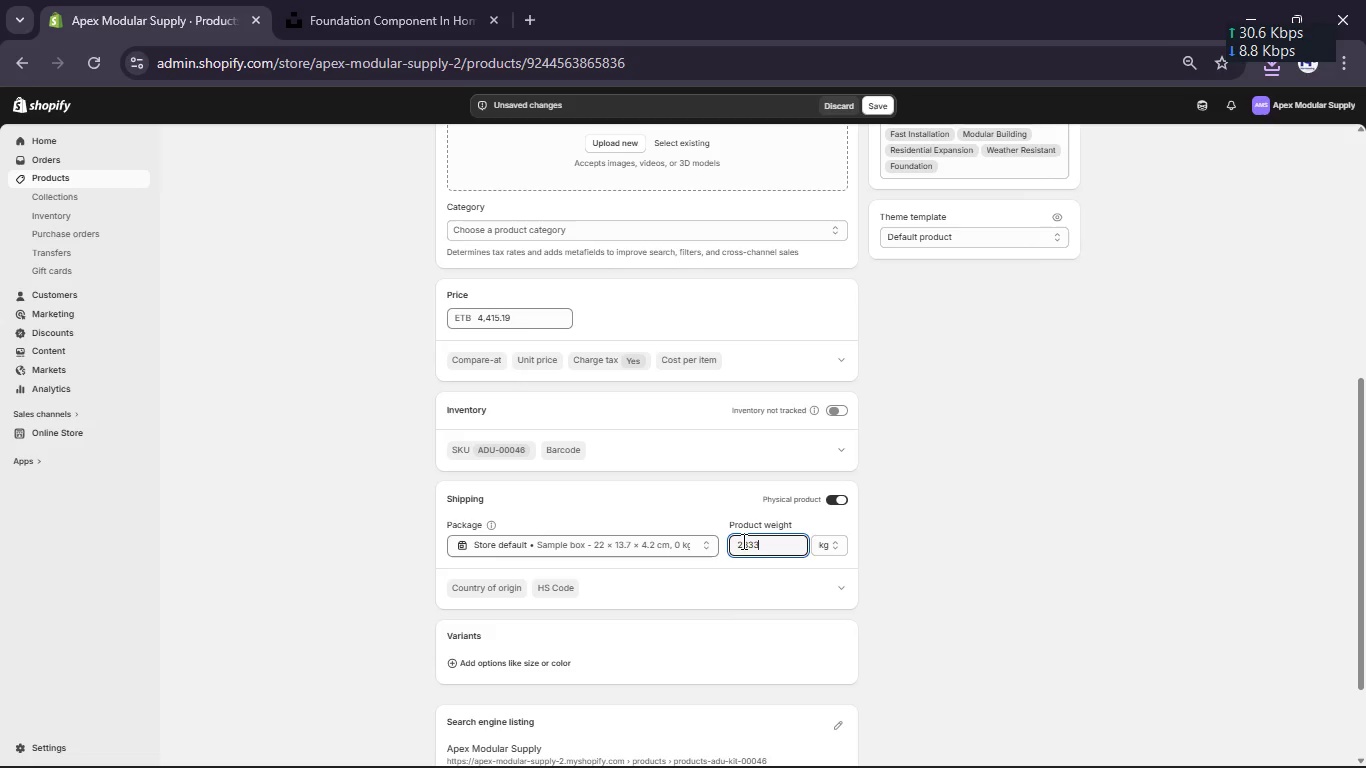 
key(Numpad3)
 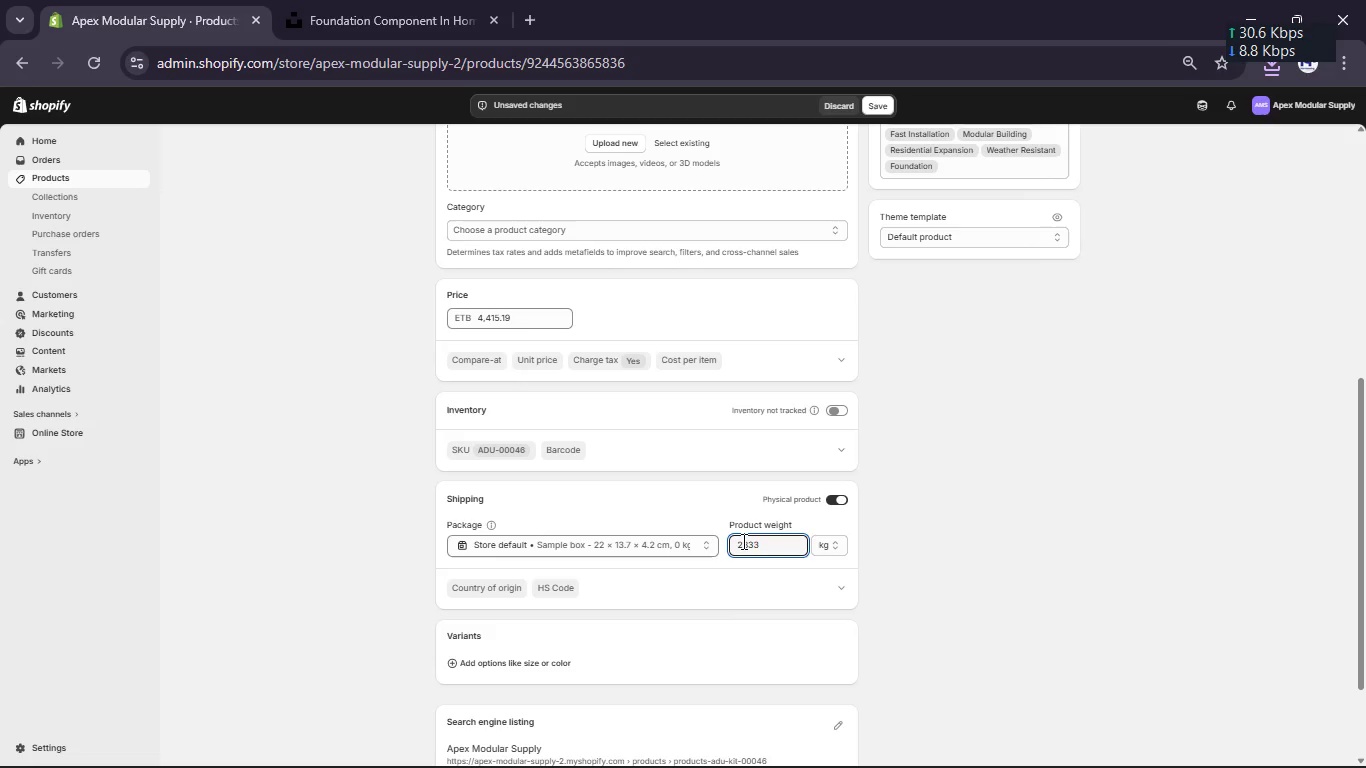 
key(Backspace)
 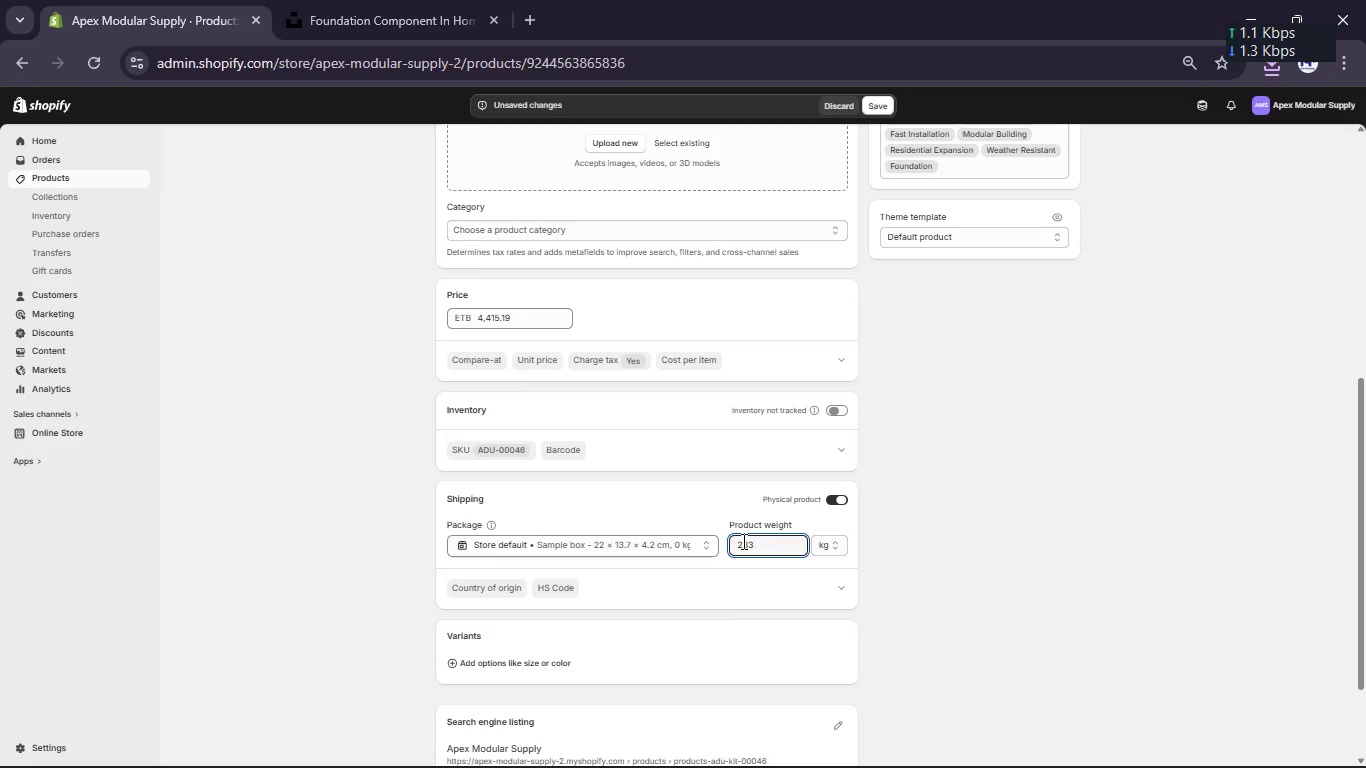 
key(Numpad6)
 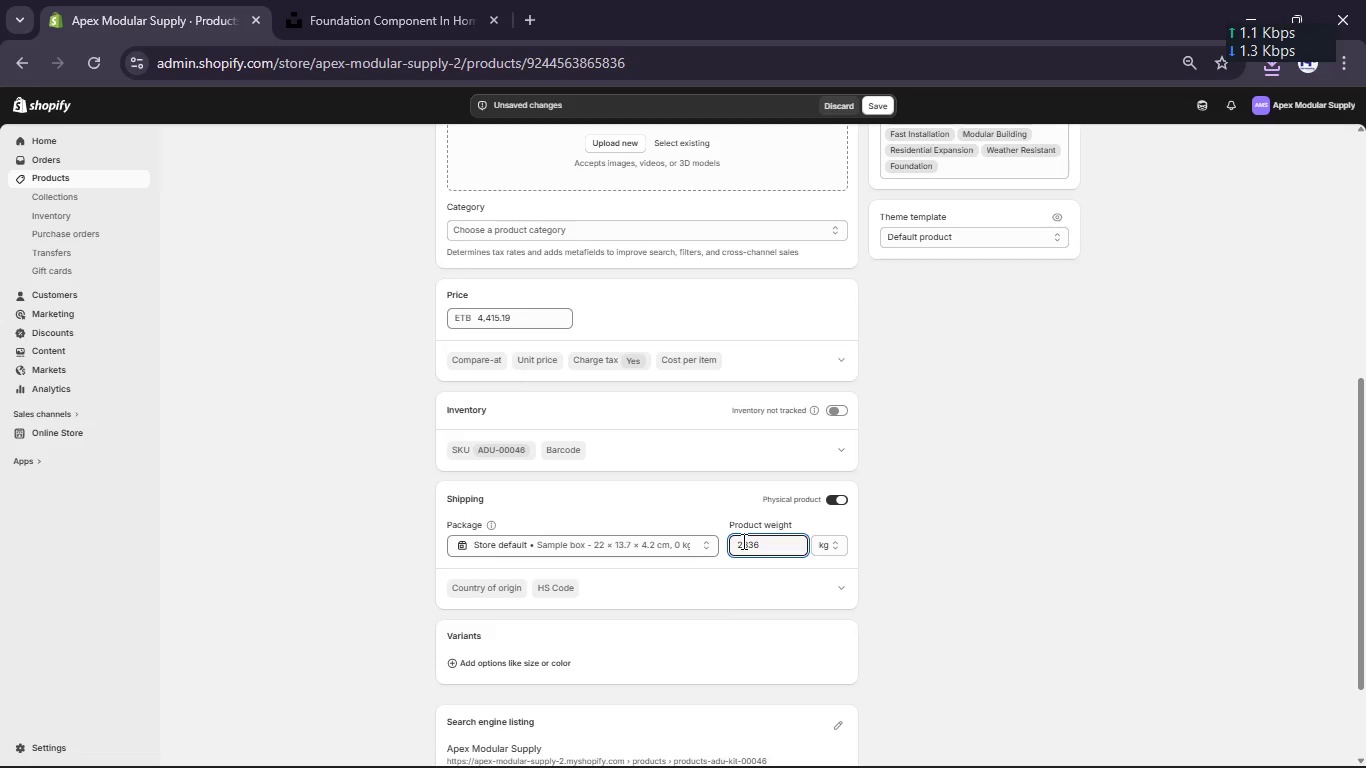 
key(Numpad4)
 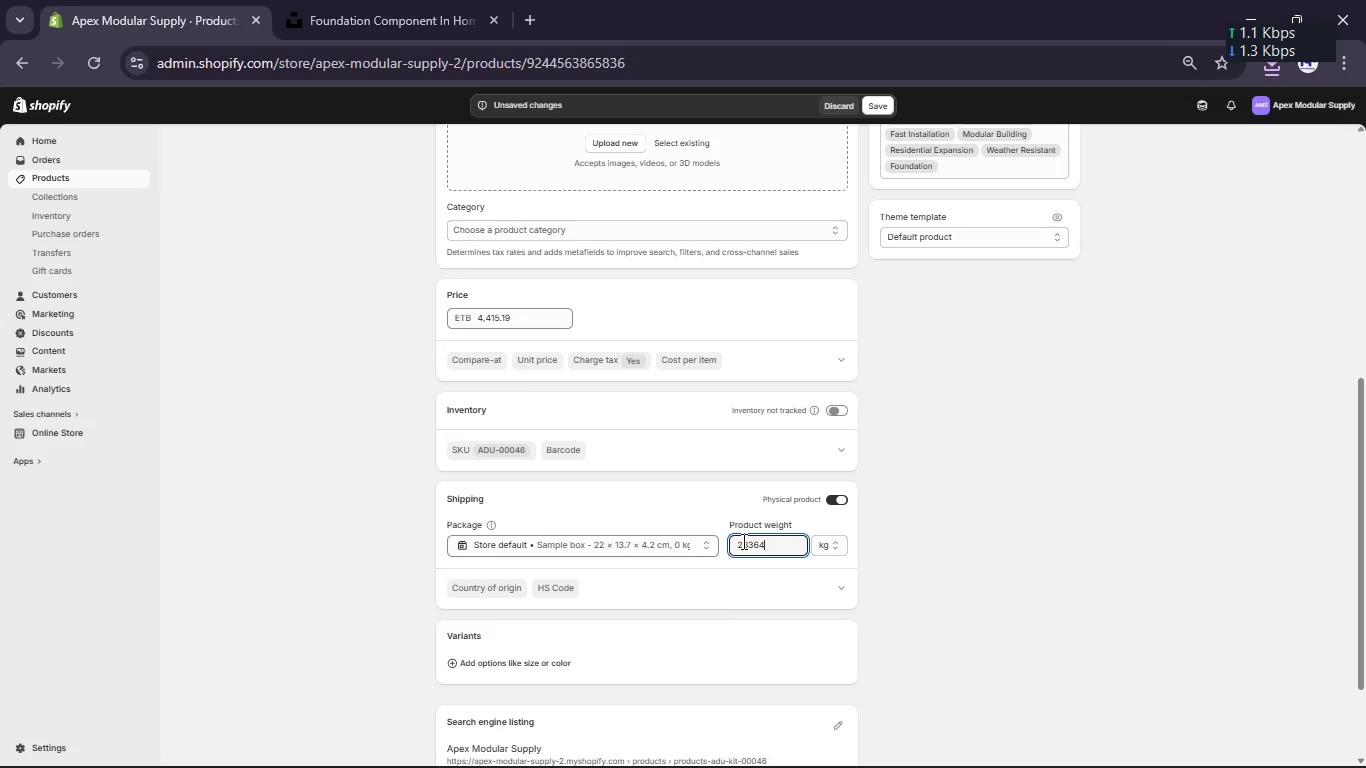 
key(Numpad5)
 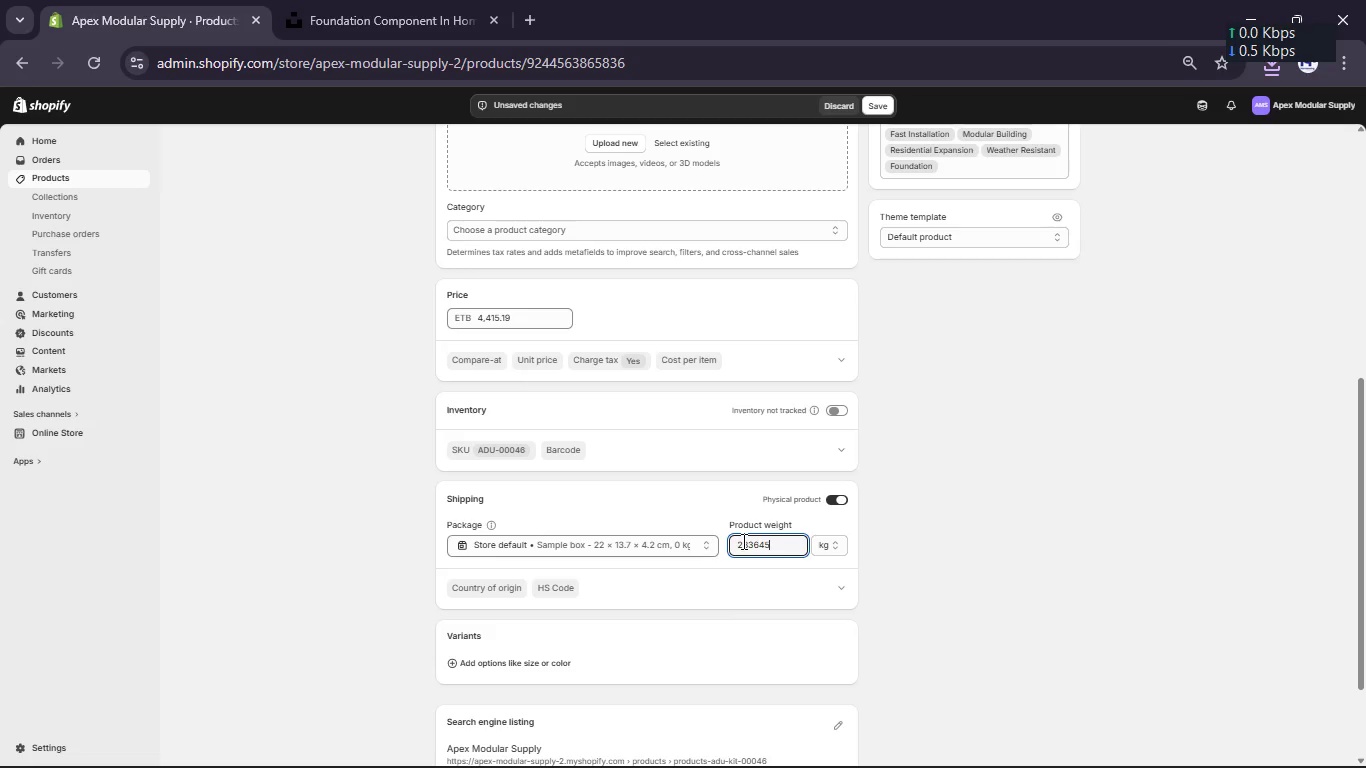 
key(NumpadDecimal)
 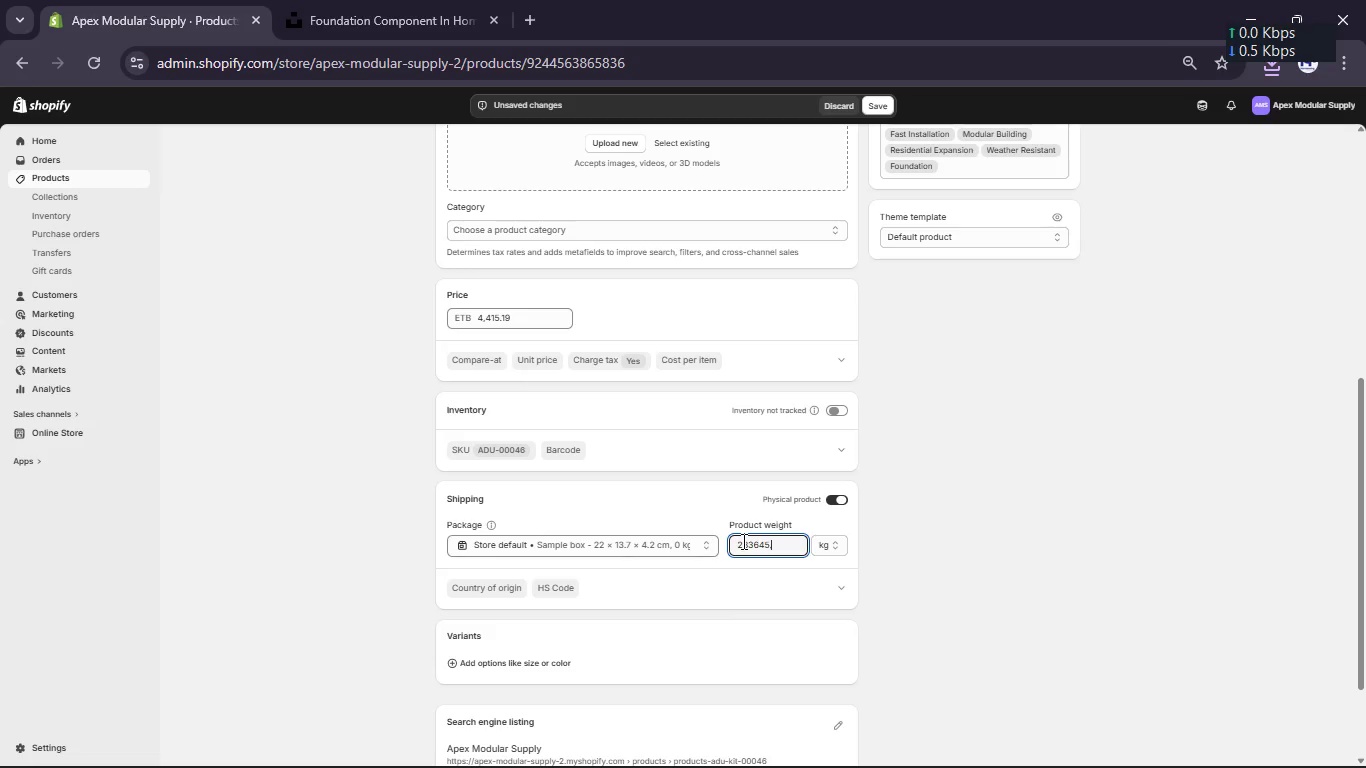 
key(Numpad2)
 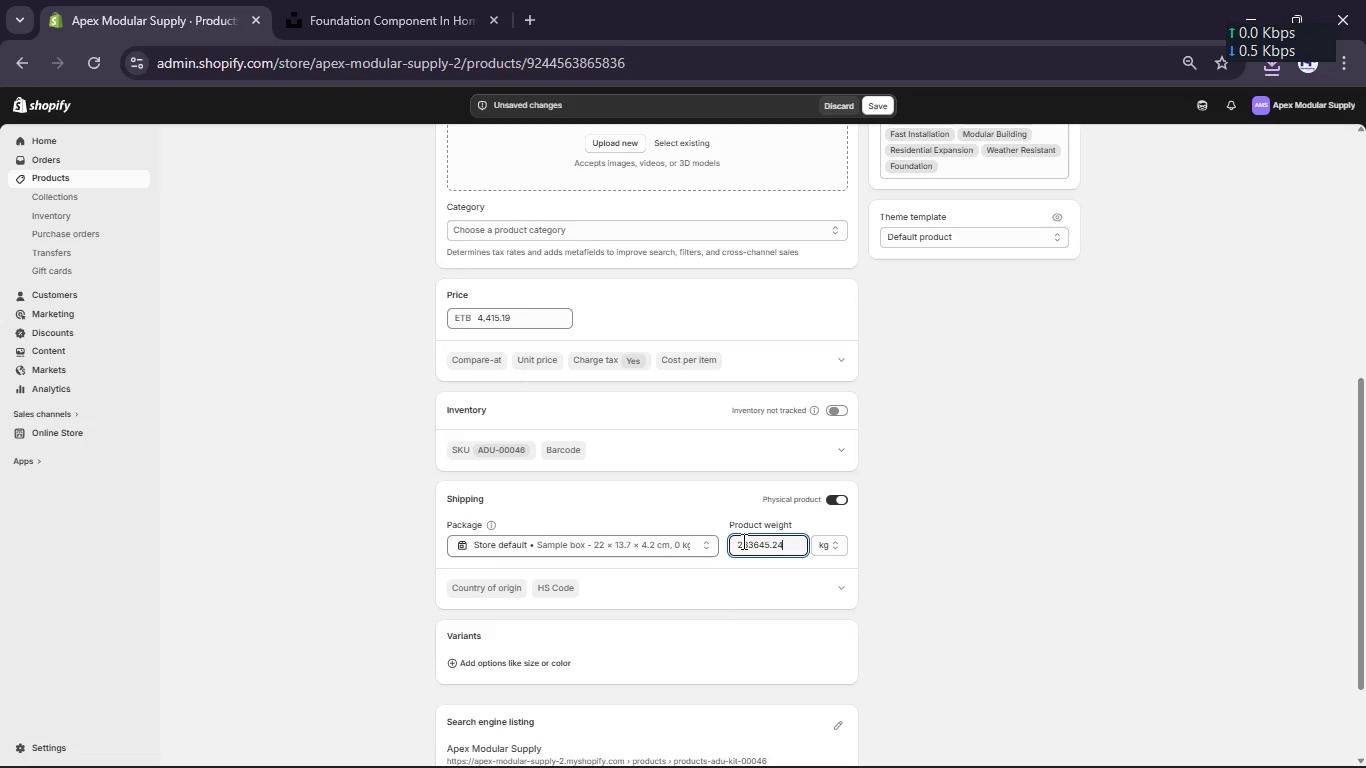 
key(Numpad4)
 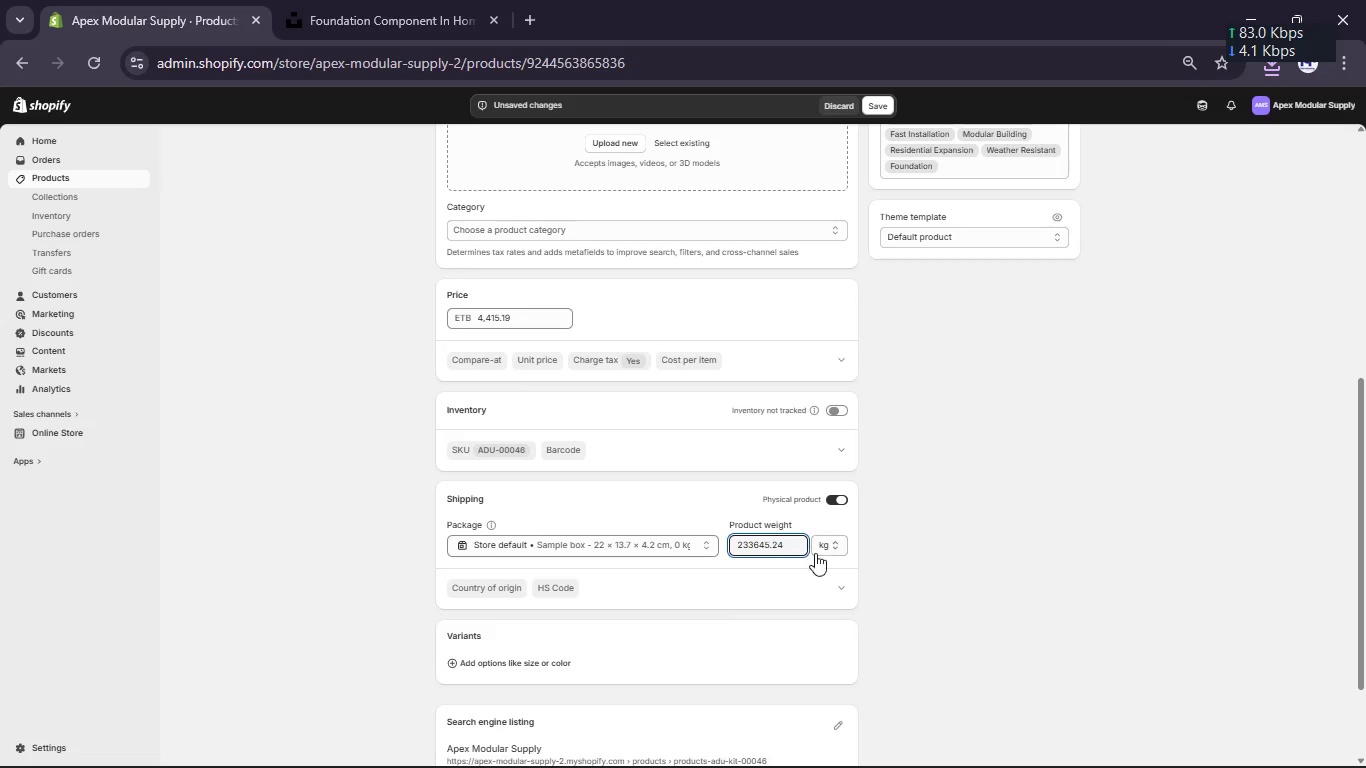 
left_click([826, 553])
 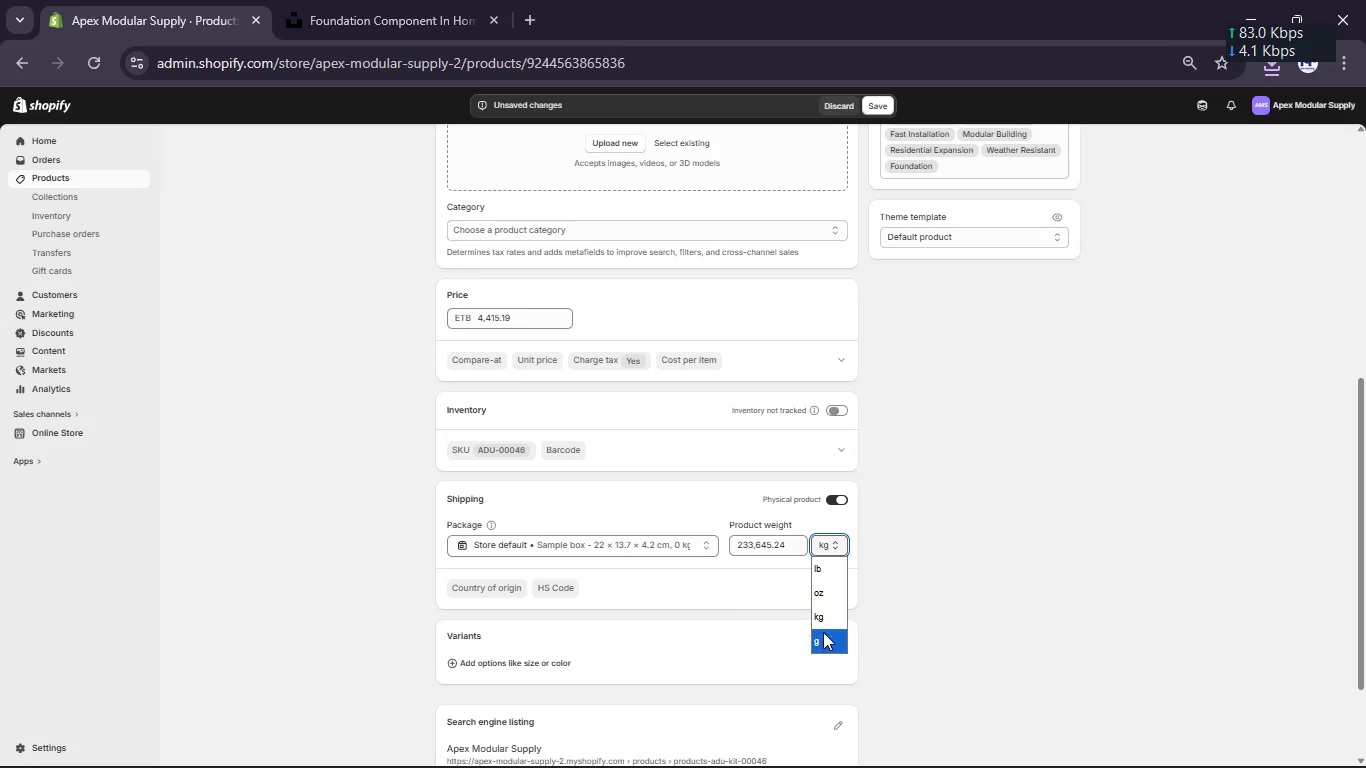 
left_click([823, 634])
 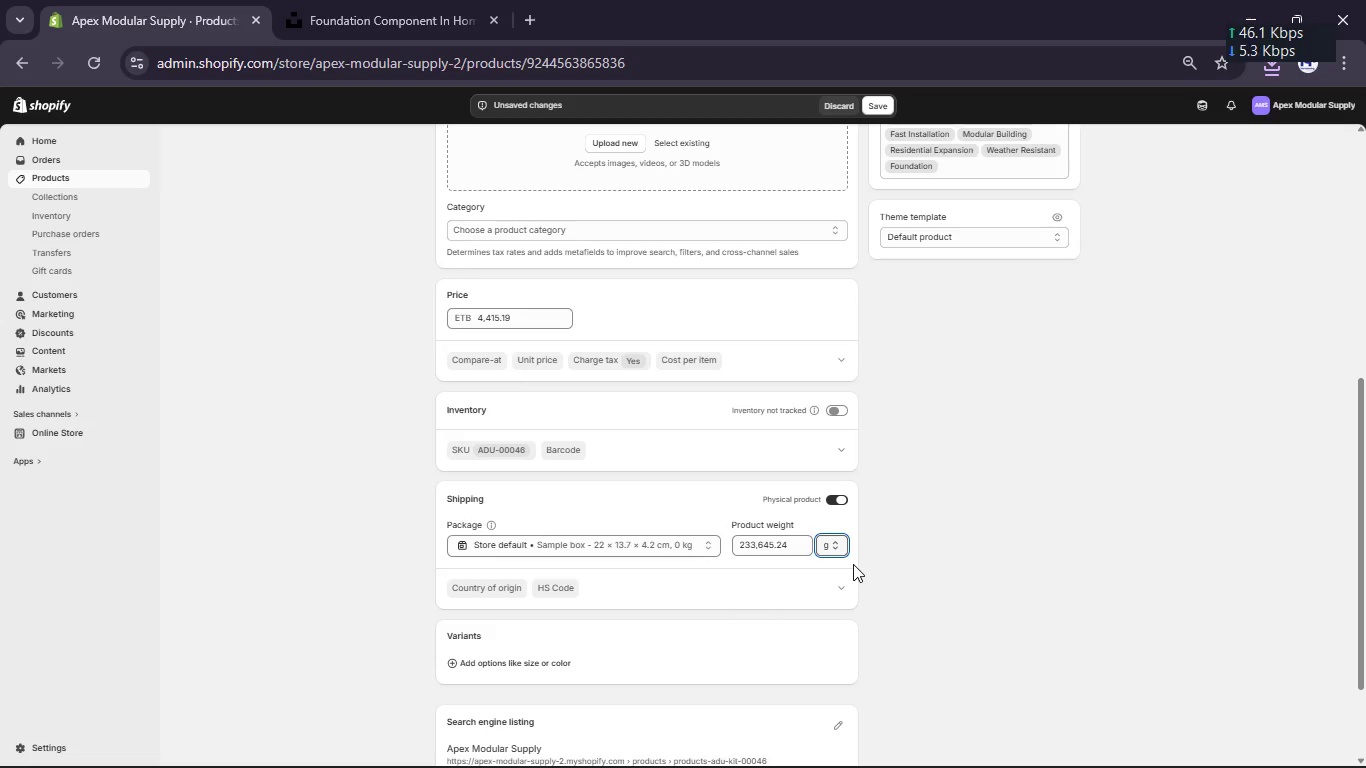 
left_click([853, 564])
 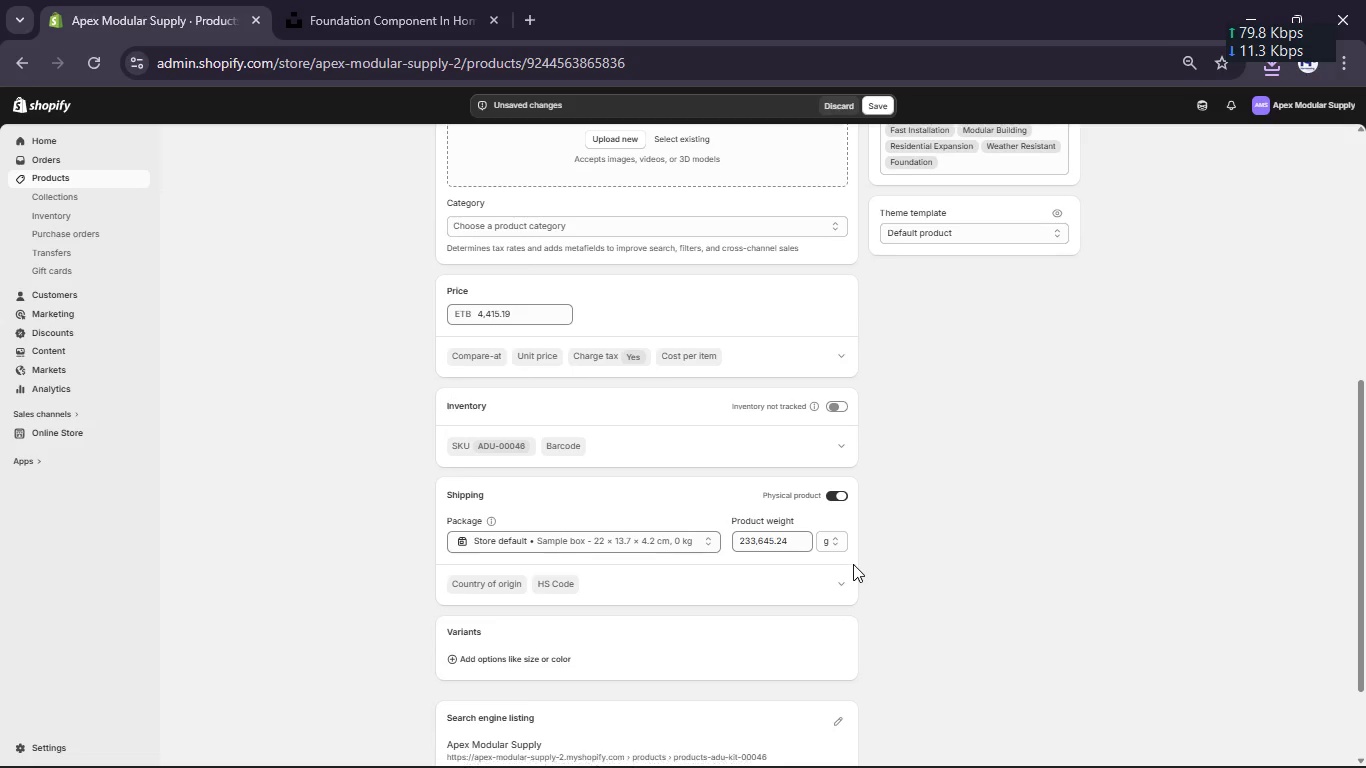 
scroll: coordinate [853, 564], scroll_direction: down, amount: 2.0
 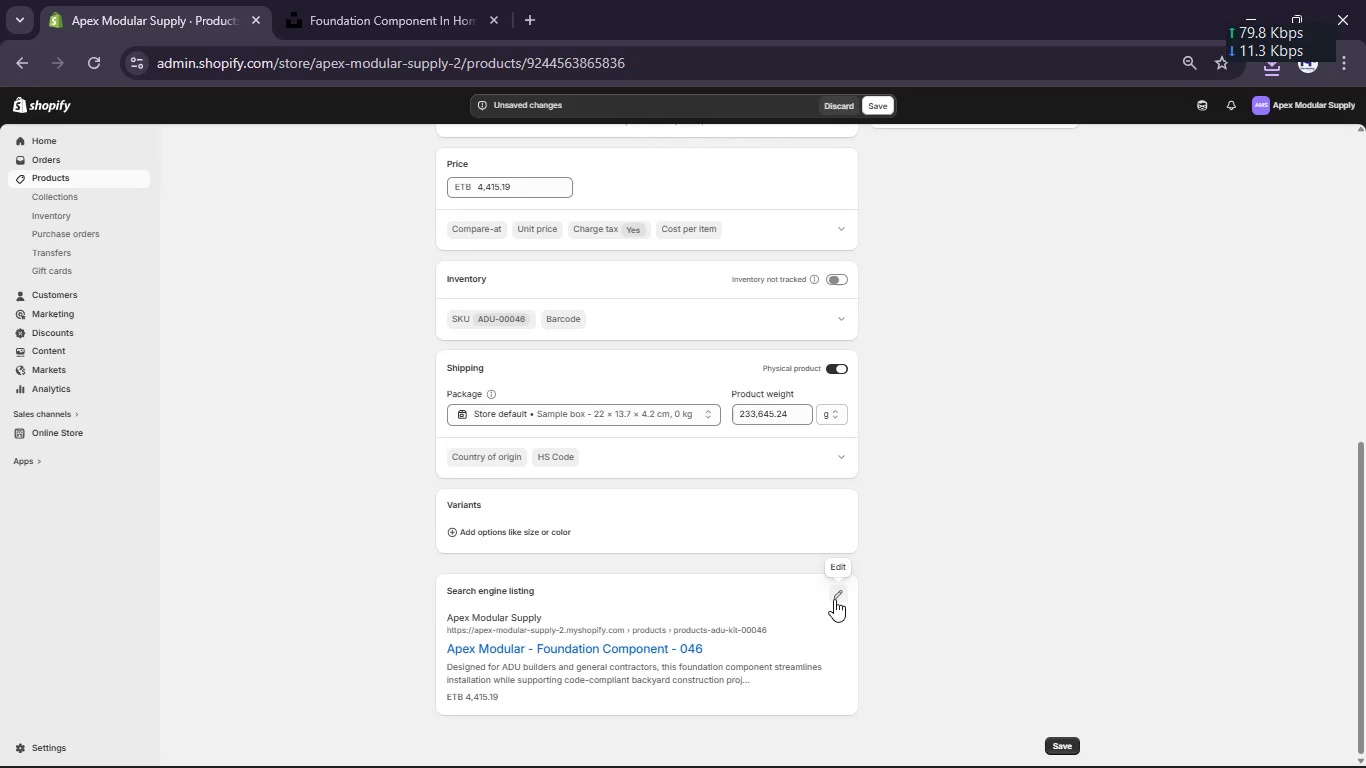 
left_click([834, 599])
 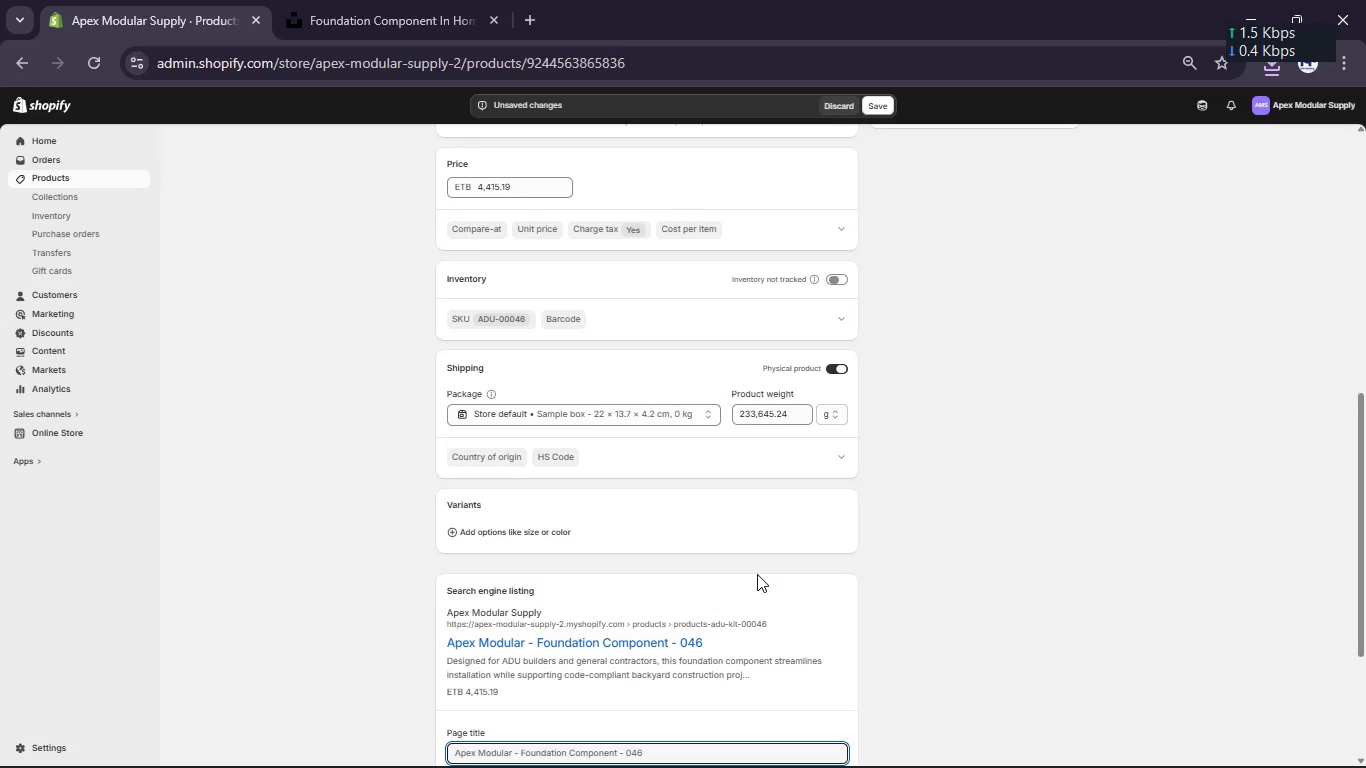 
scroll: coordinate [757, 574], scroll_direction: down, amount: 15.0
 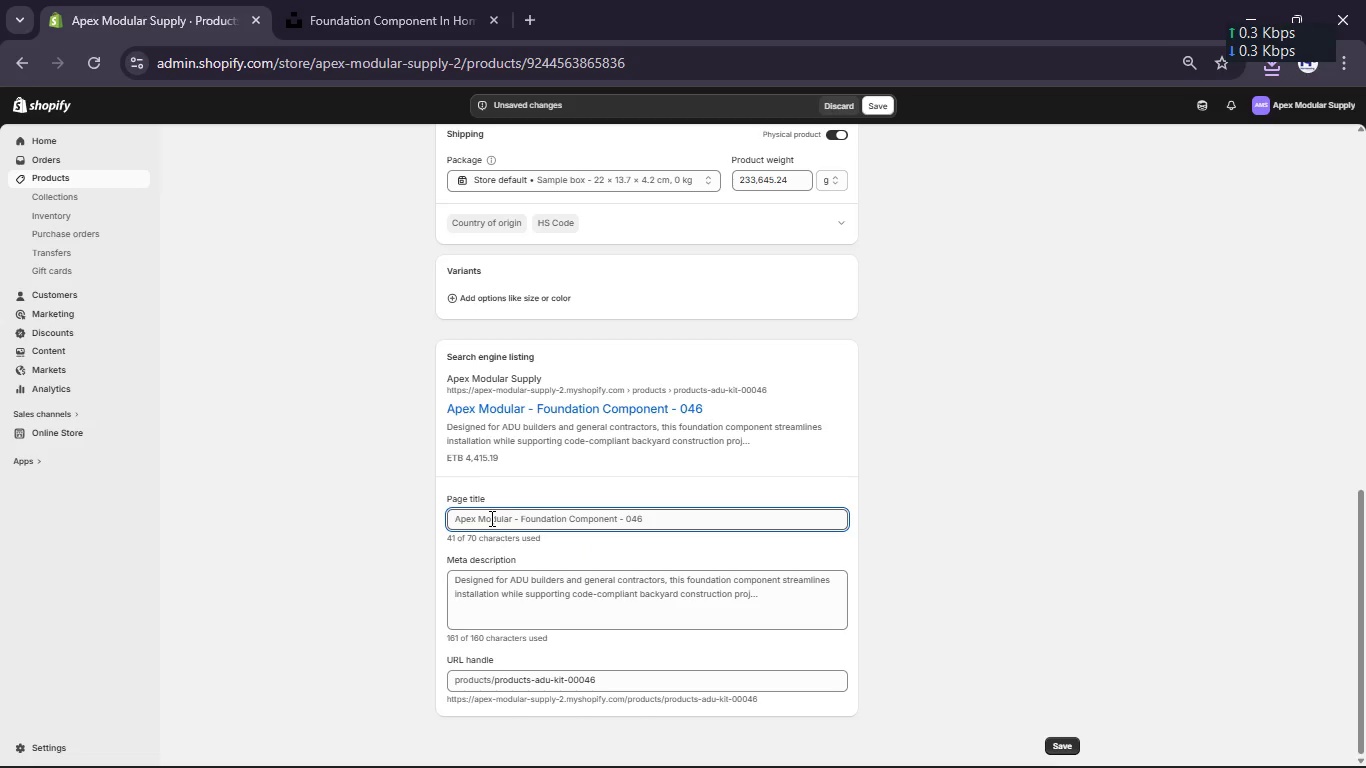 
left_click([521, 516])
 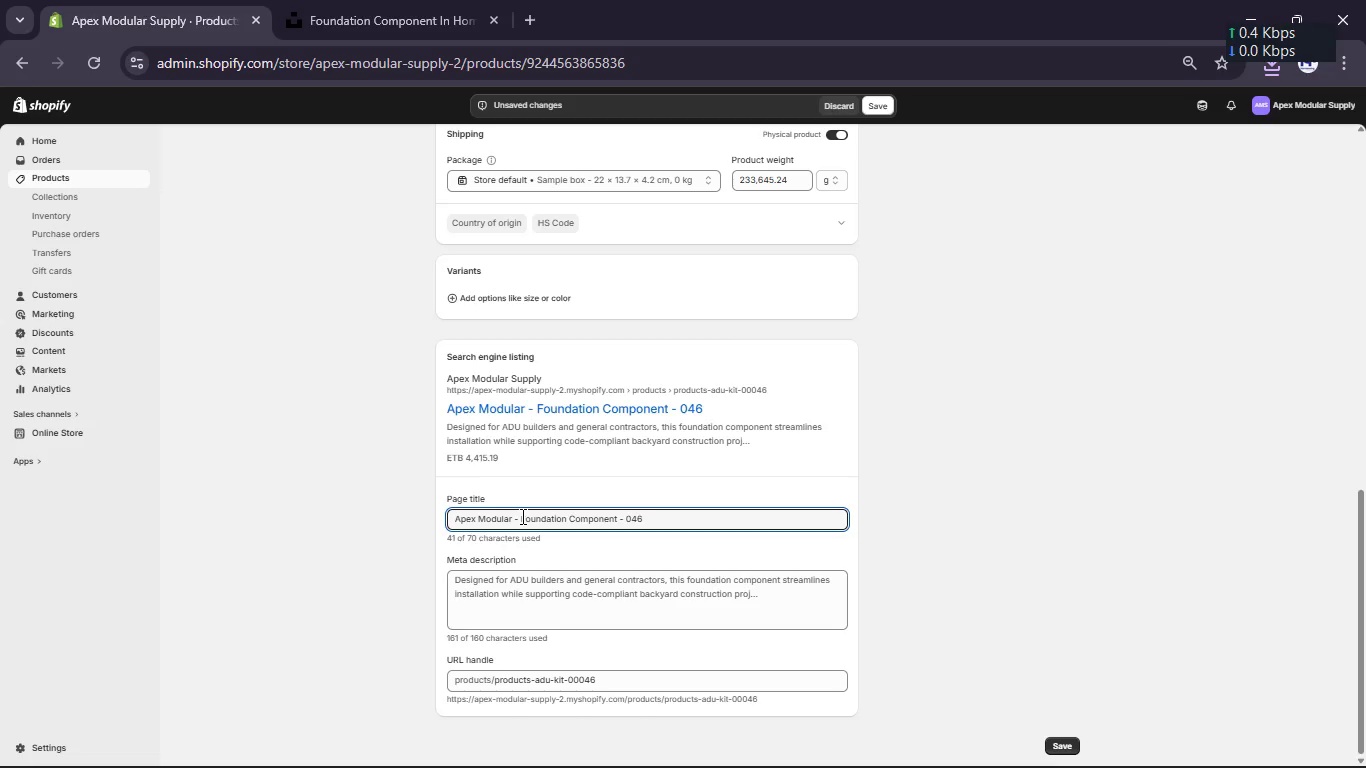 
hold_key(key=Backspace, duration=1.16)
 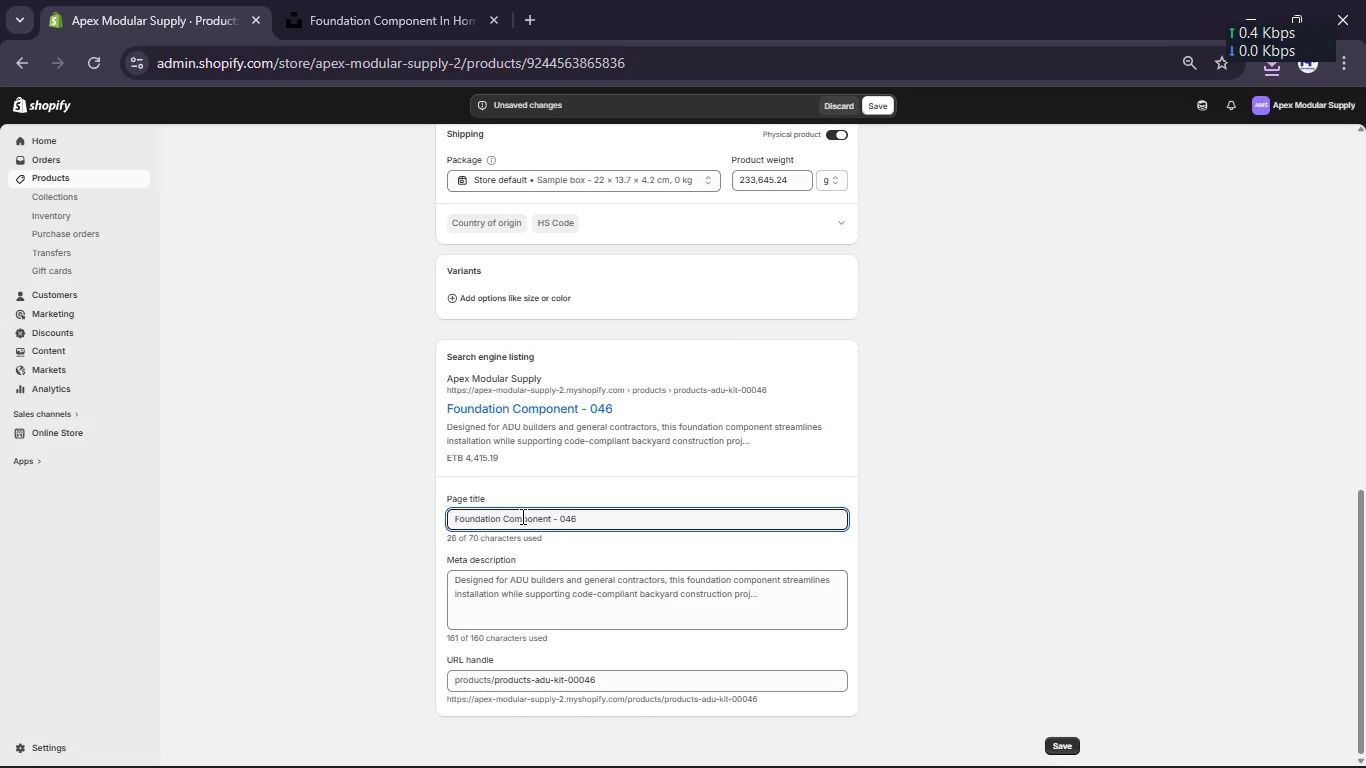 
key(Backspace)
key(Backspace)
key(Backspace)
key(Backspace)
type(ADU )
 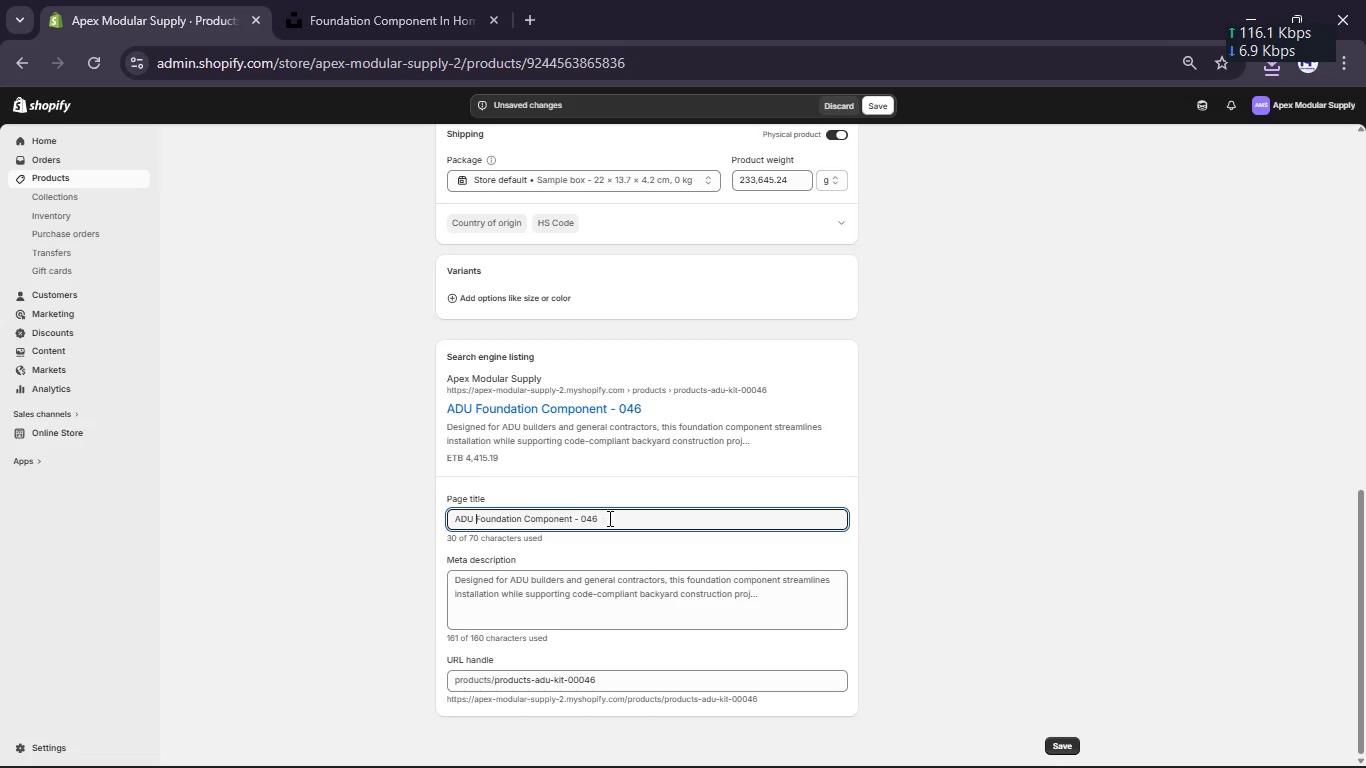 
left_click([613, 518])
 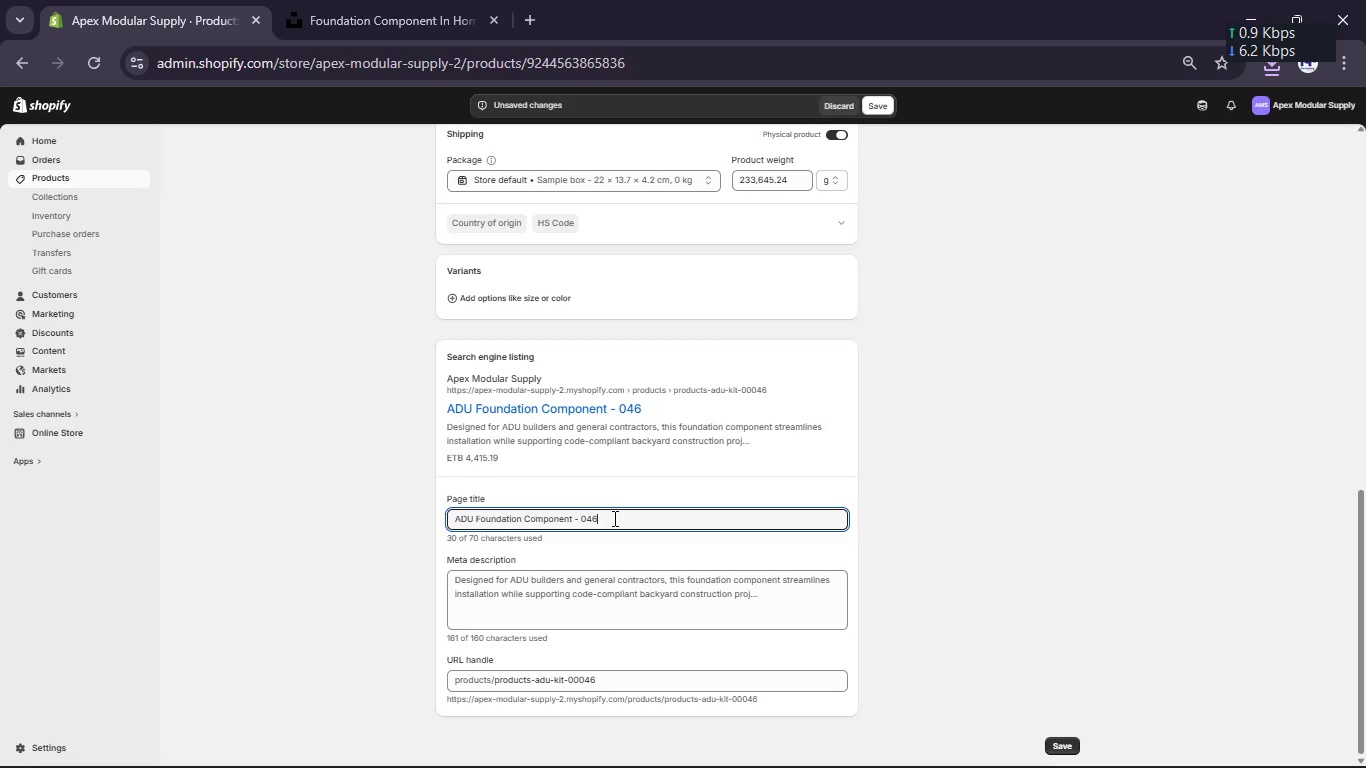 
key(Backspace)
key(Backspace)
key(Backspace)
key(Backspace)
key(Backspace)
type([Break] Apex Modular Supplr)
key(Backspace)
type(y)
 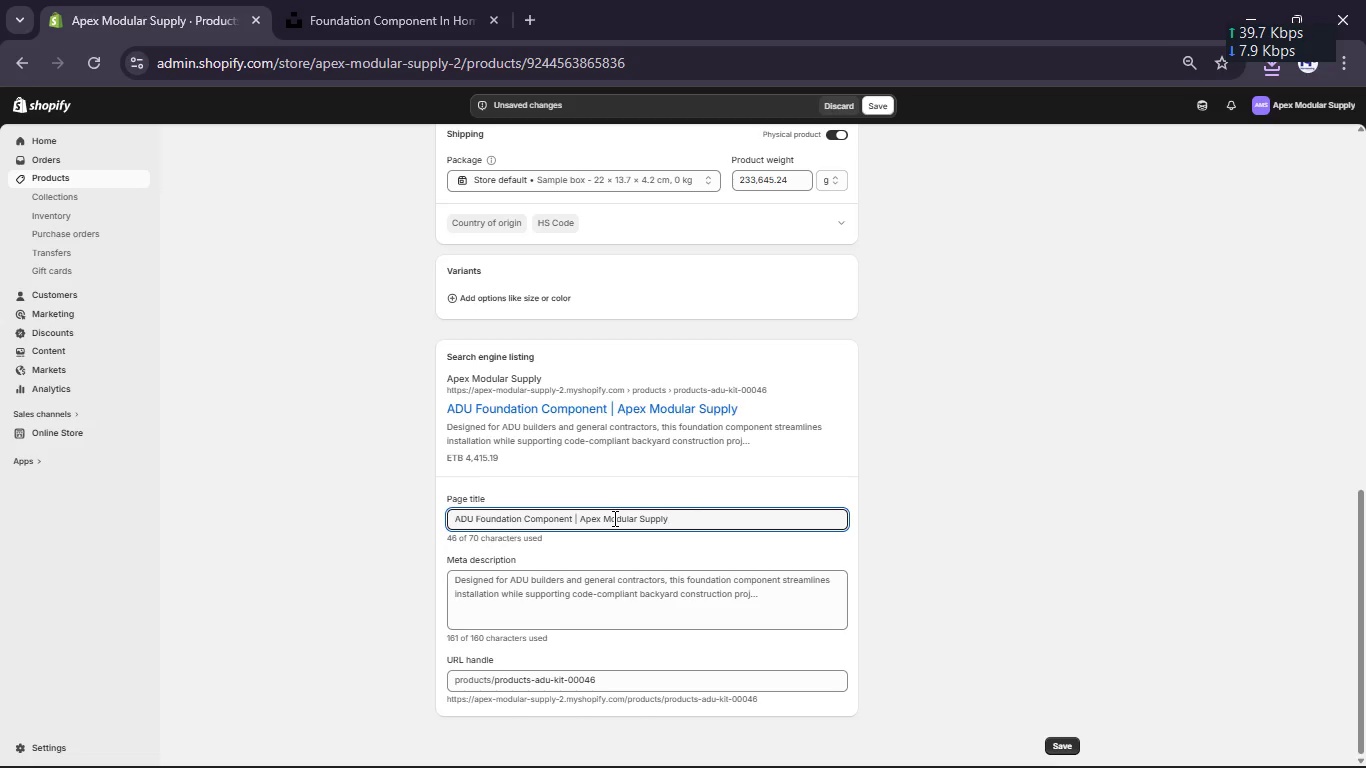 
left_click([626, 592])
 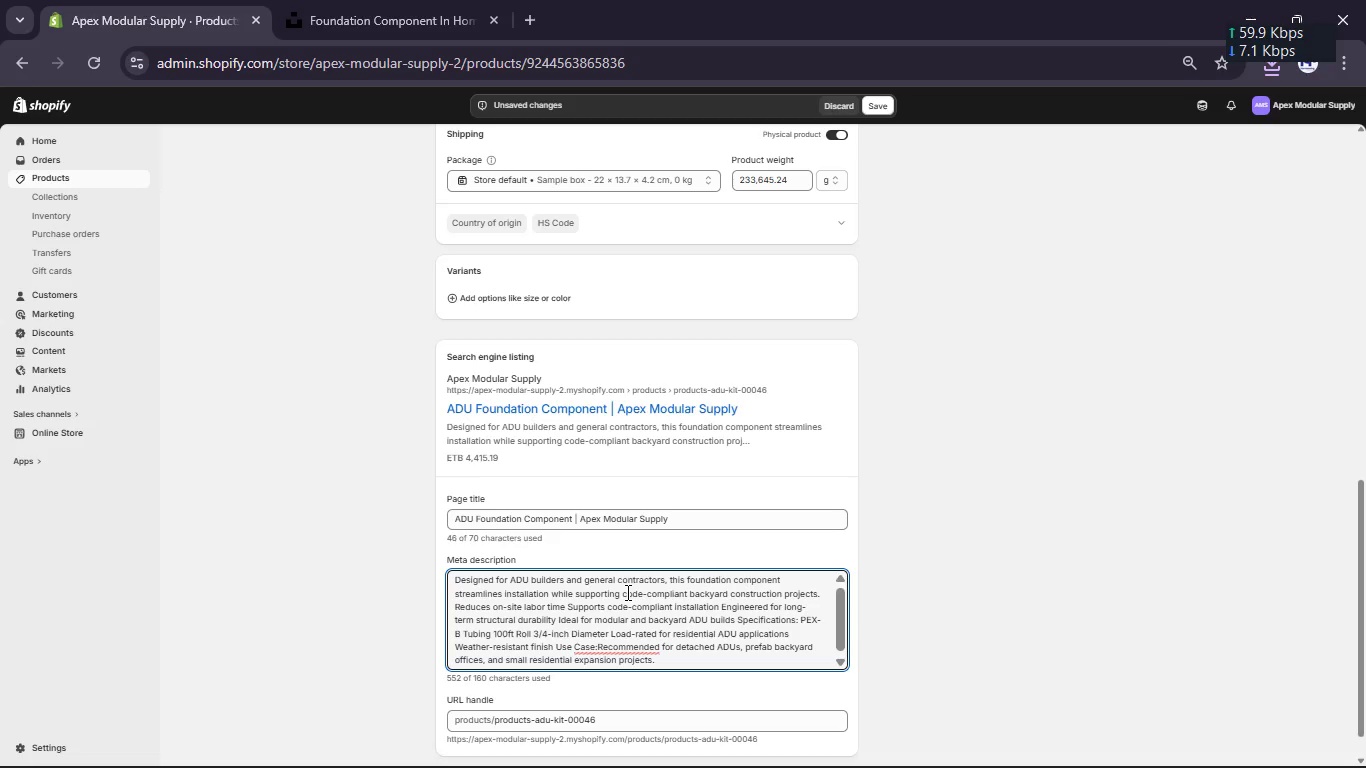 
key(Control+A)
 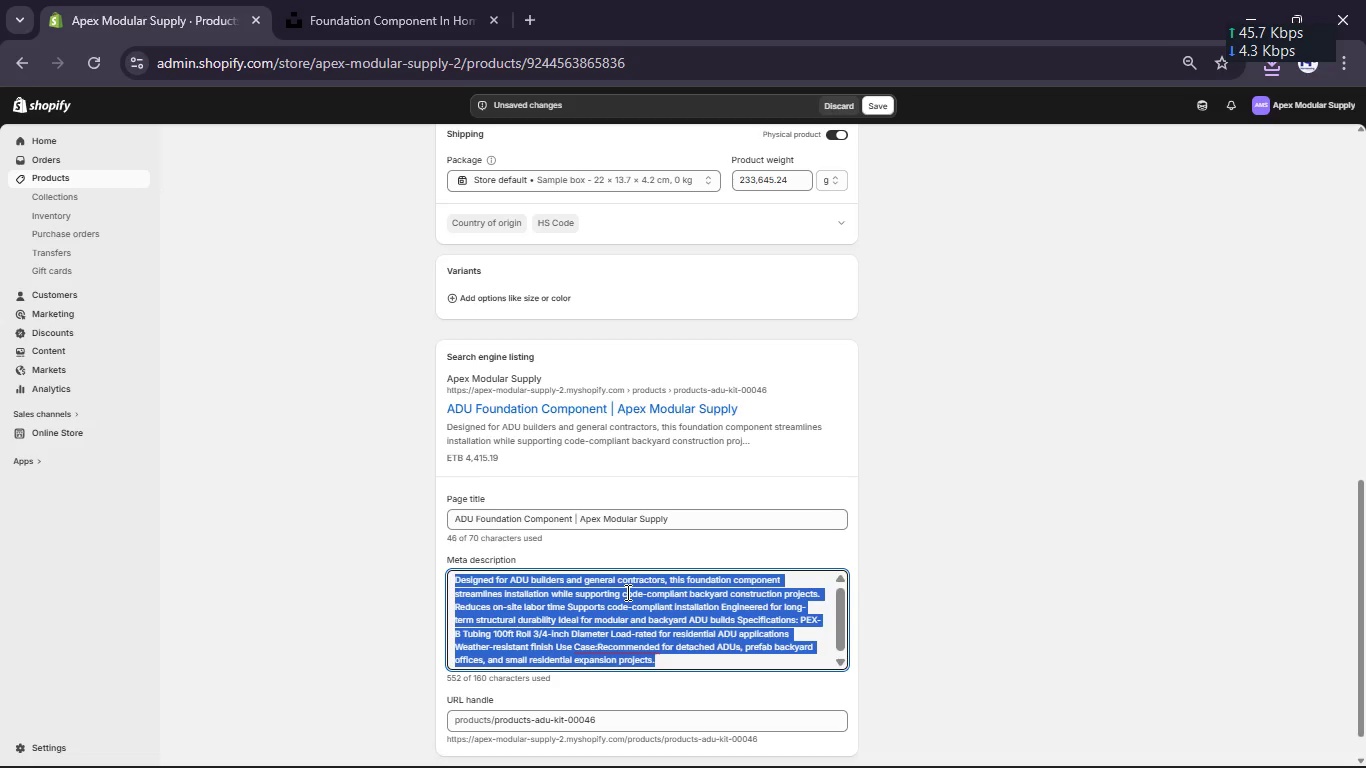 
type(Code-compliant ADU foundation component designed for faster installation and reduced contractor labor on modular backyard projects. )
 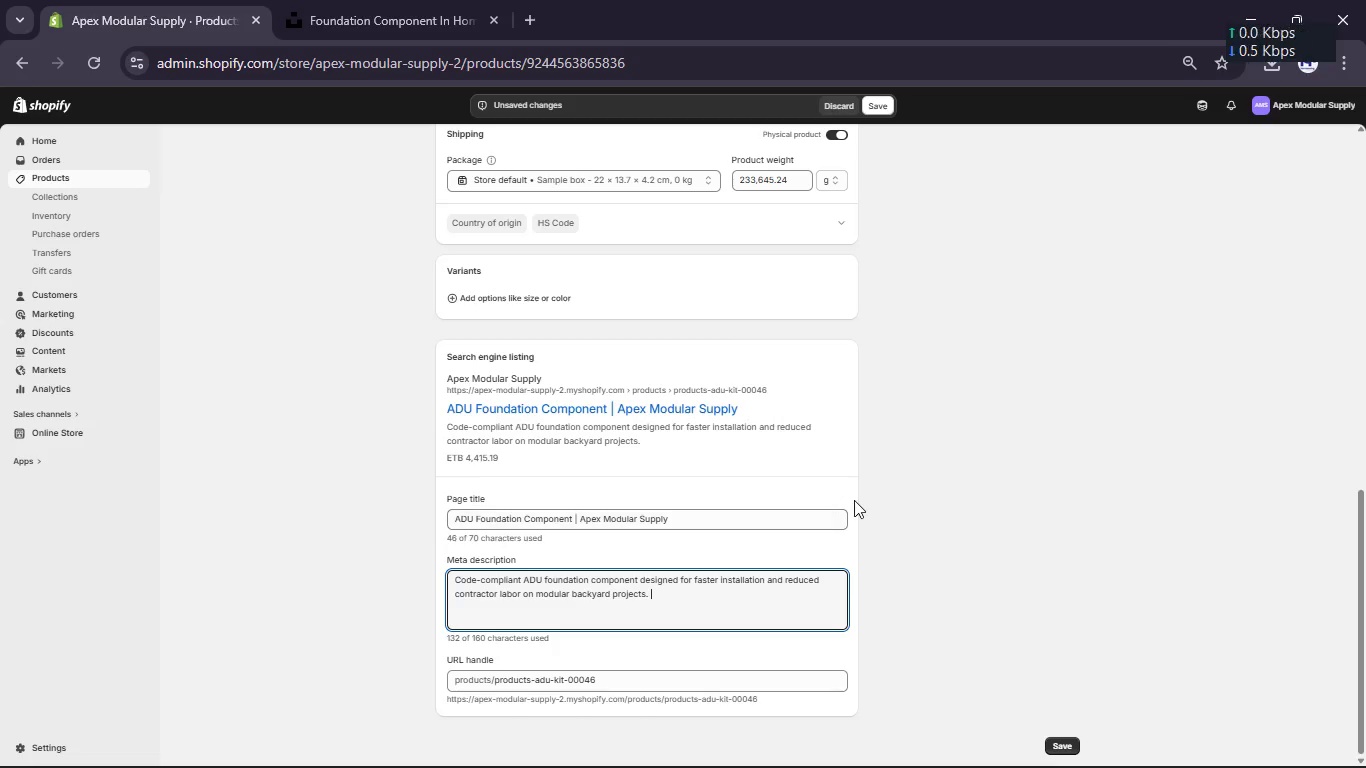 
scroll: coordinate [854, 500], scroll_direction: up, amount: 3.0
 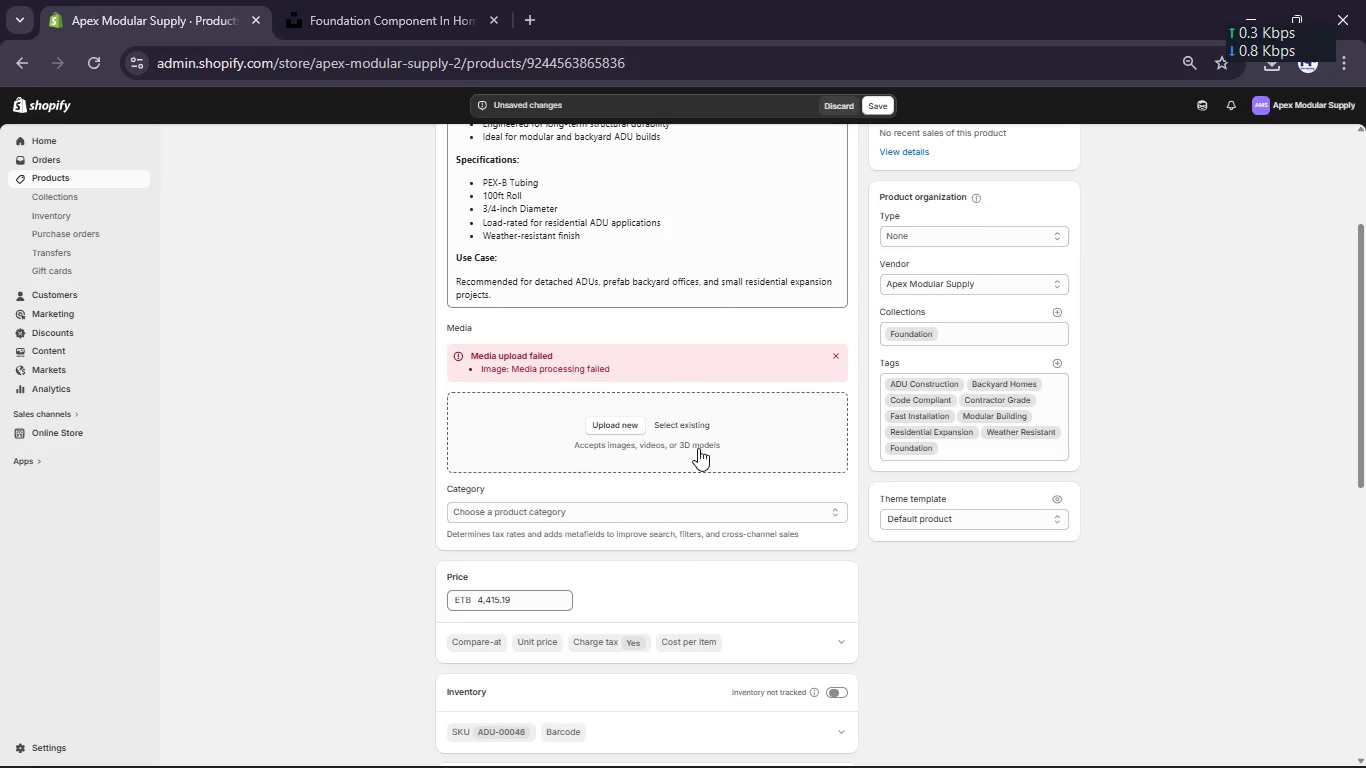 
left_click([608, 424])
 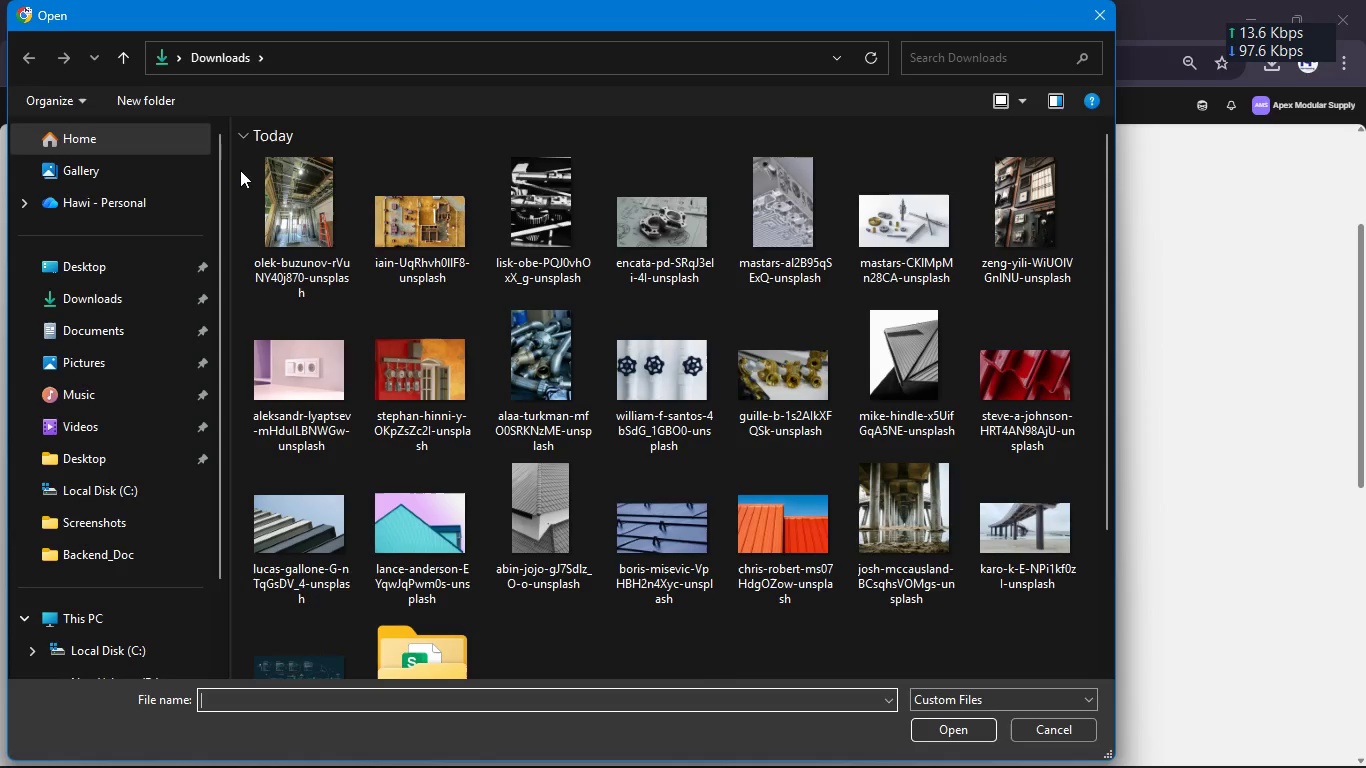 
left_click_drag(start_coordinate=[235, 183], to_coordinate=[464, 224])
 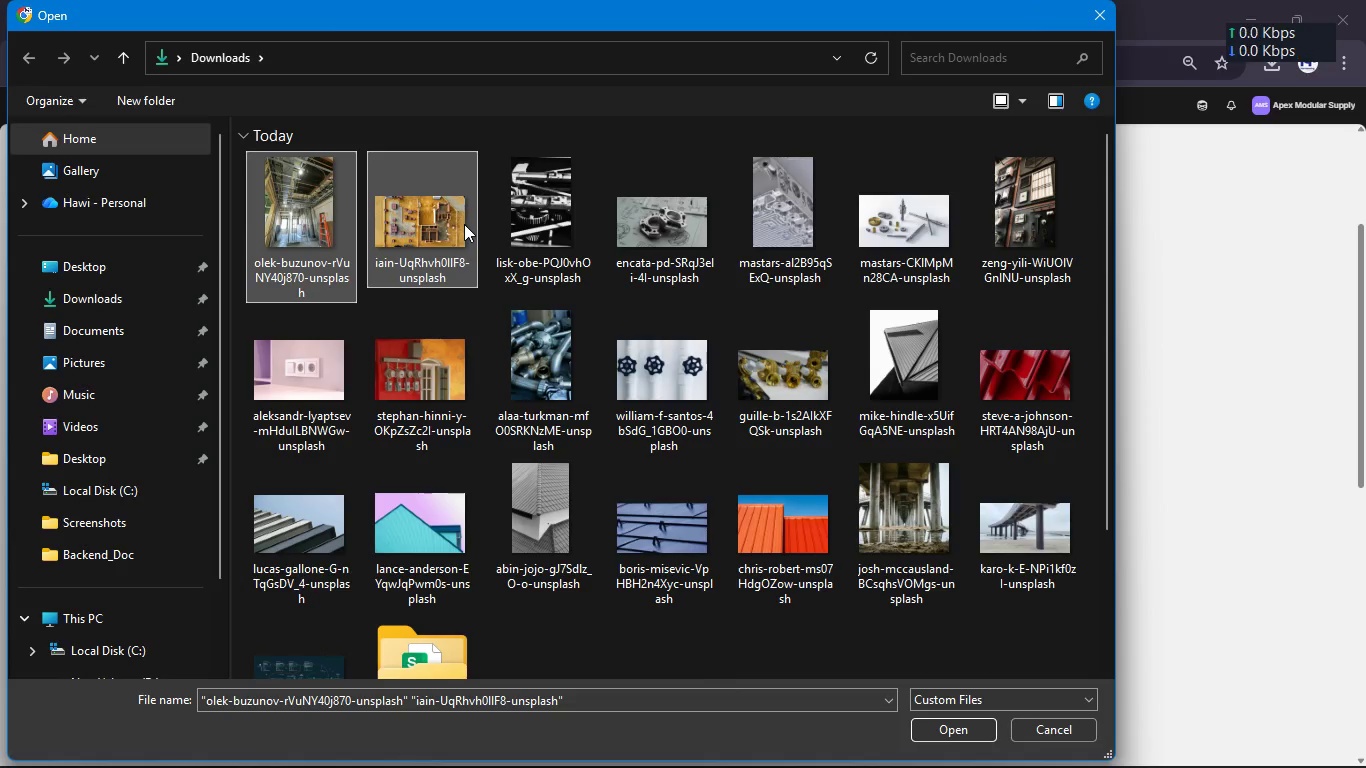 
key(Enter)
 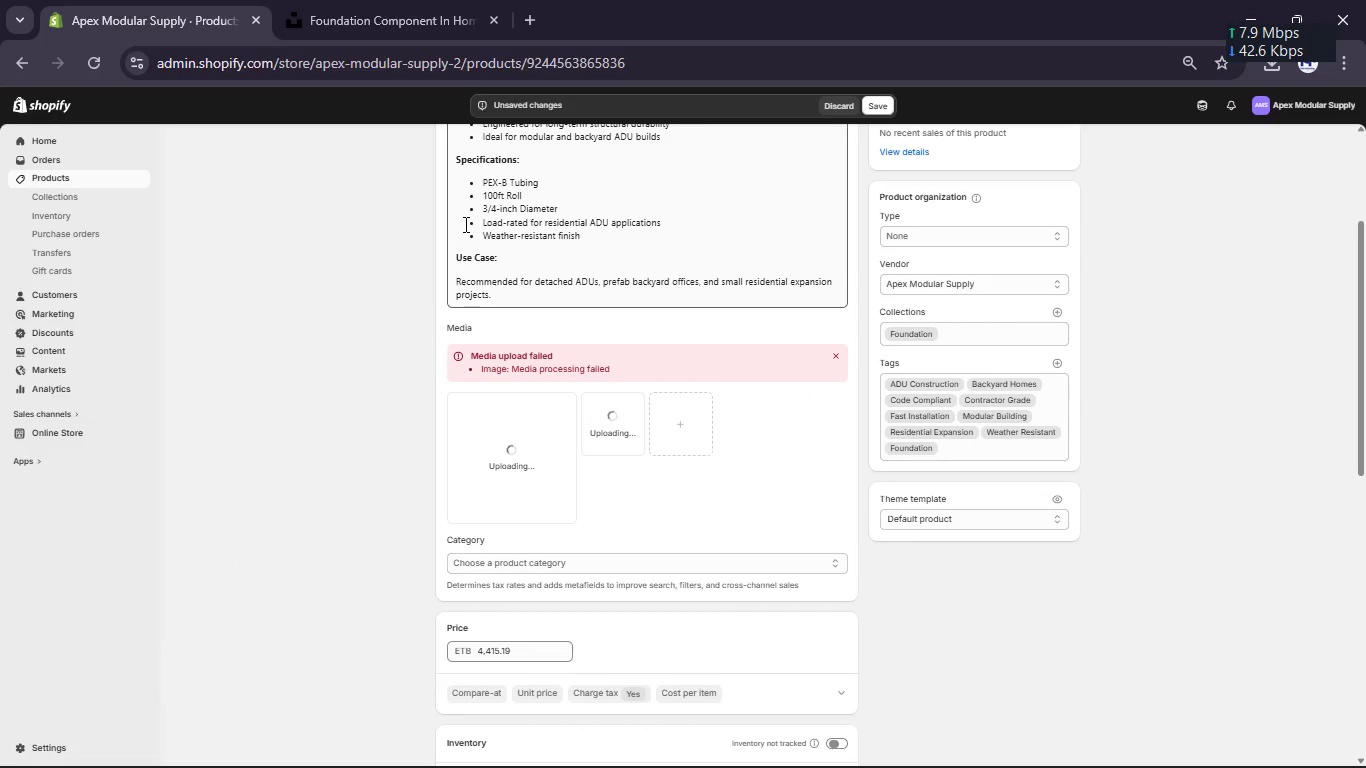 
wait(10.73)
 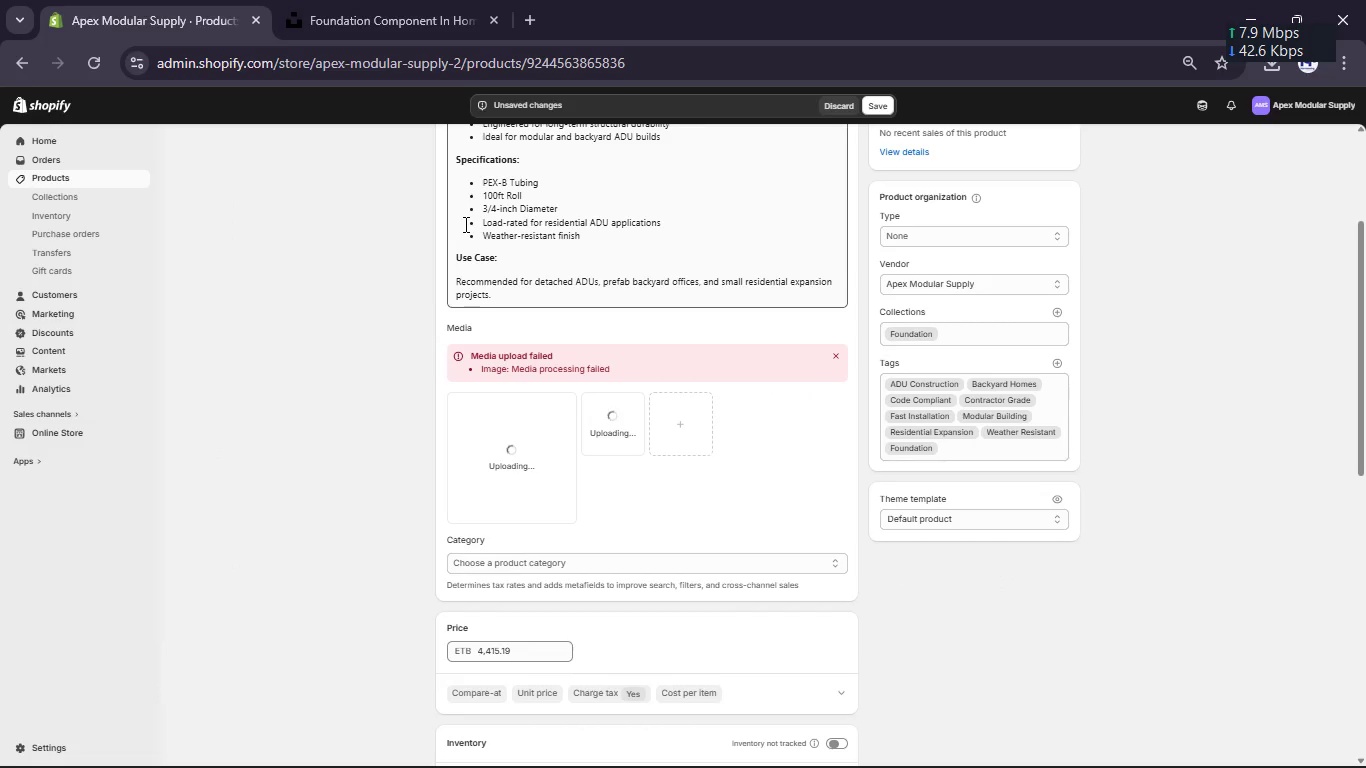 
scroll: coordinate [758, 410], scroll_direction: up, amount: 4.0
 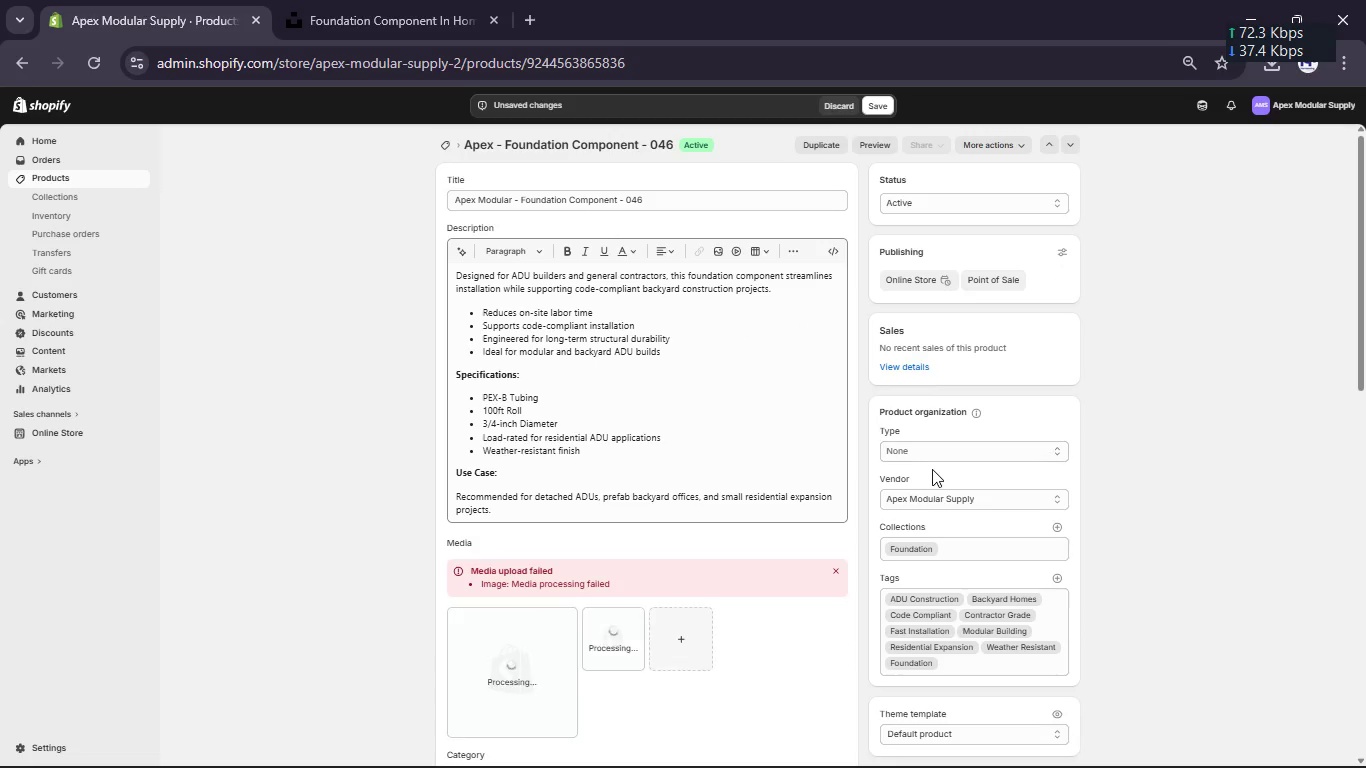 
left_click([934, 452])
 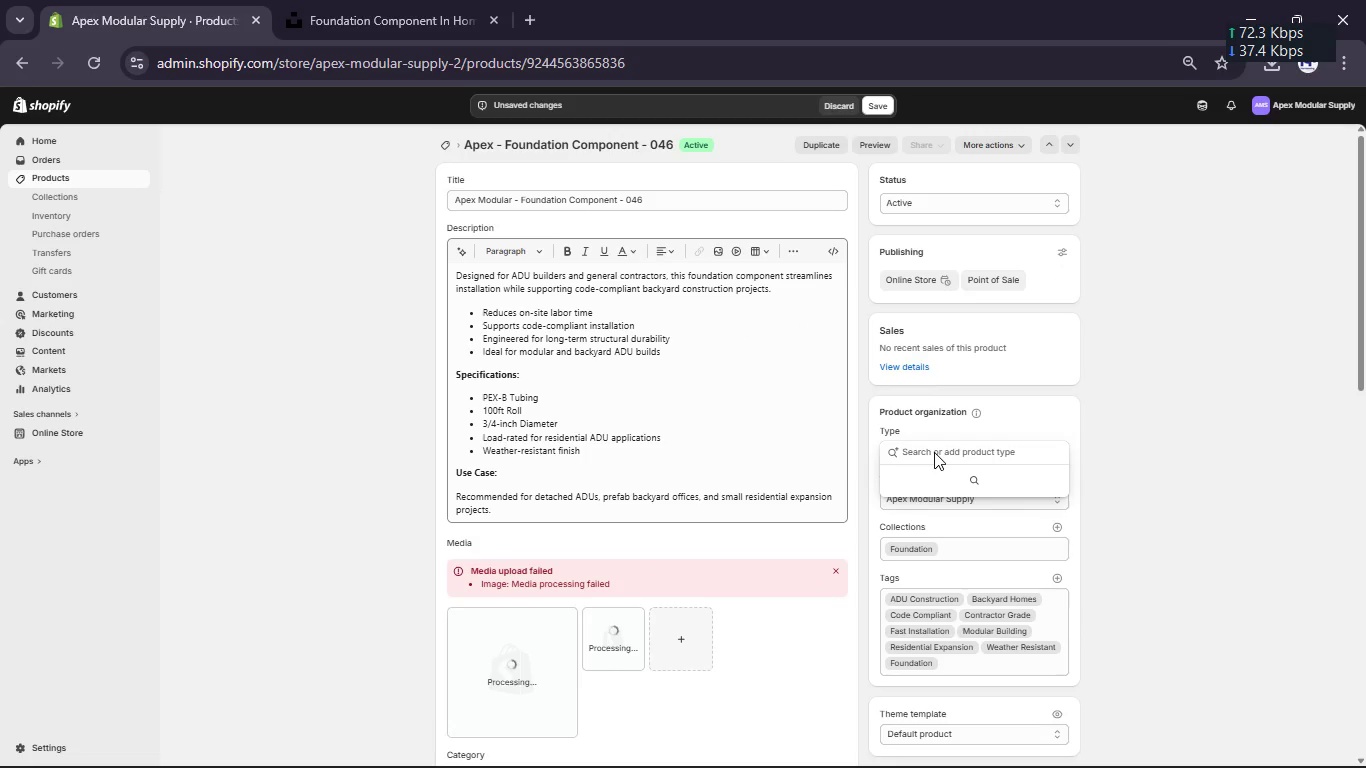 
type(Foundation)
 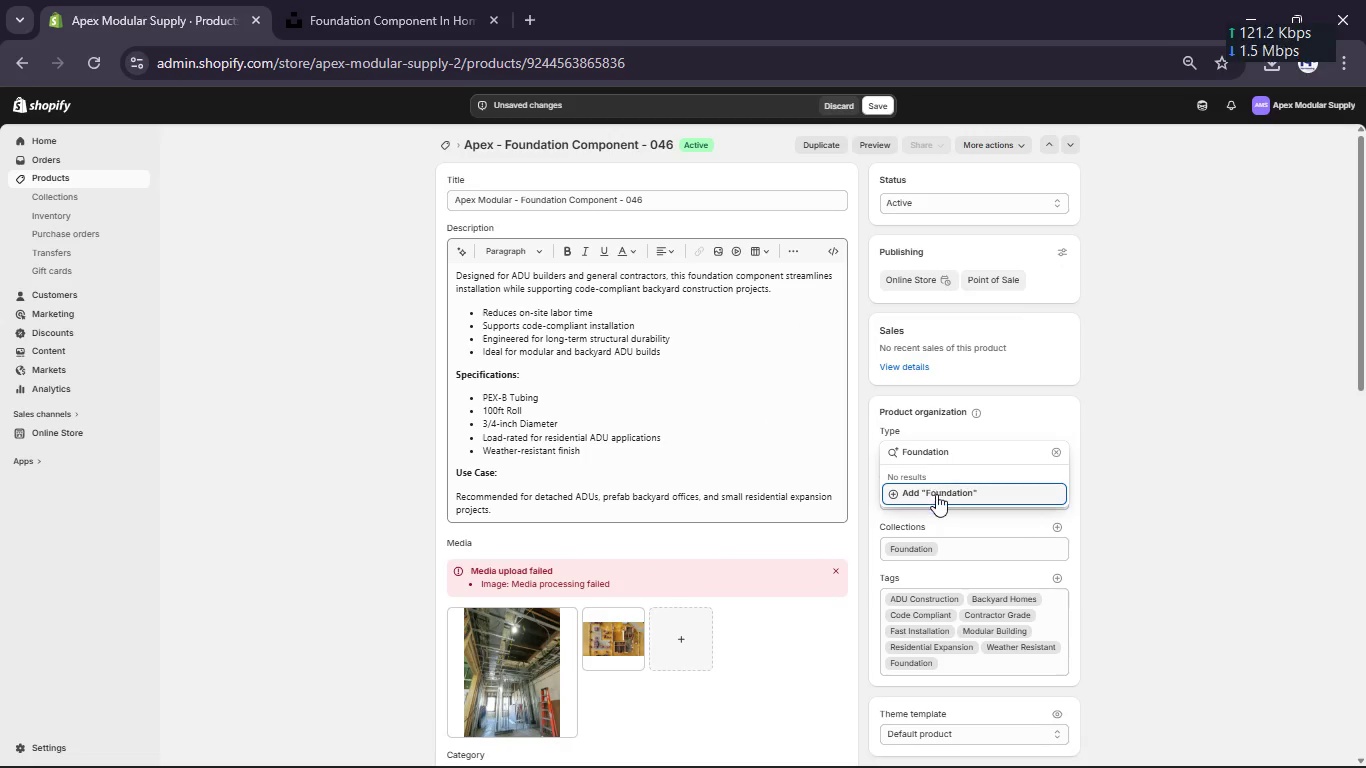 
left_click([936, 494])
 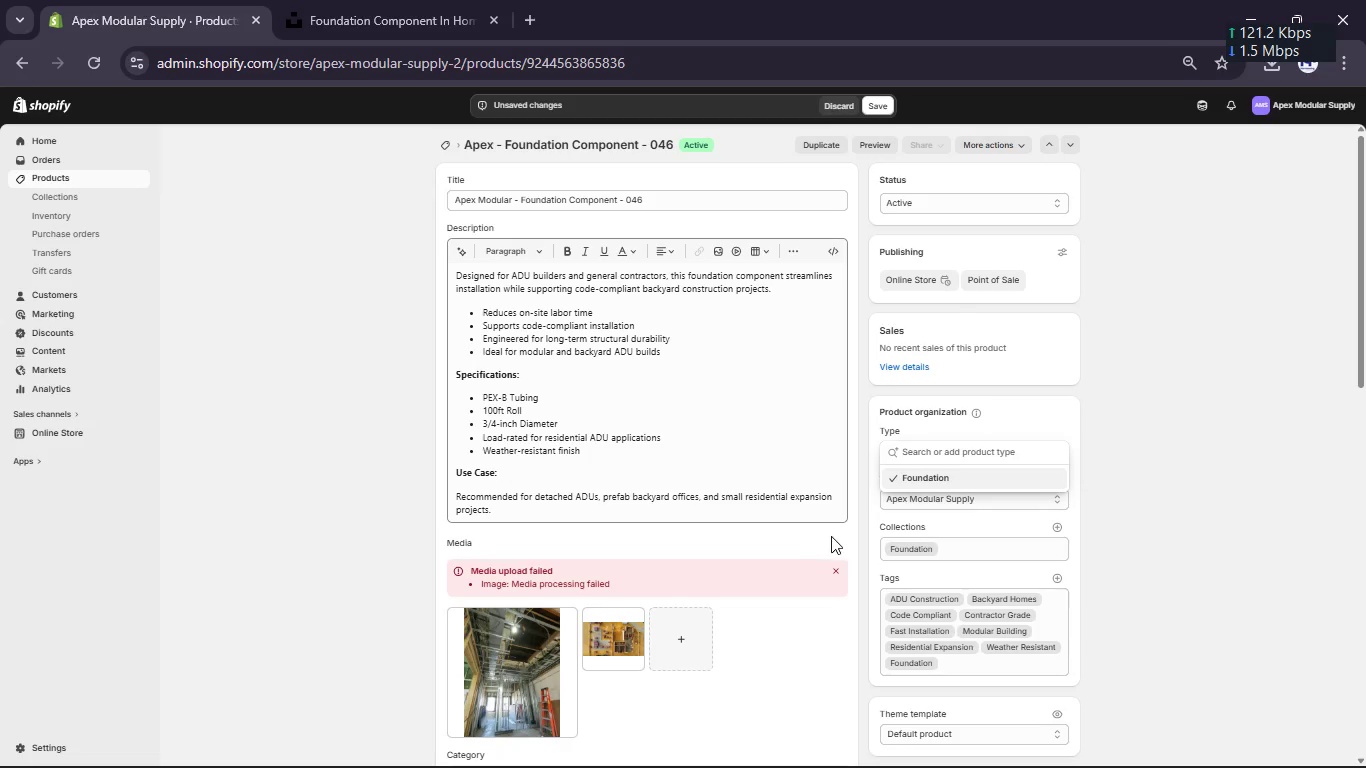 
left_click([842, 564])
 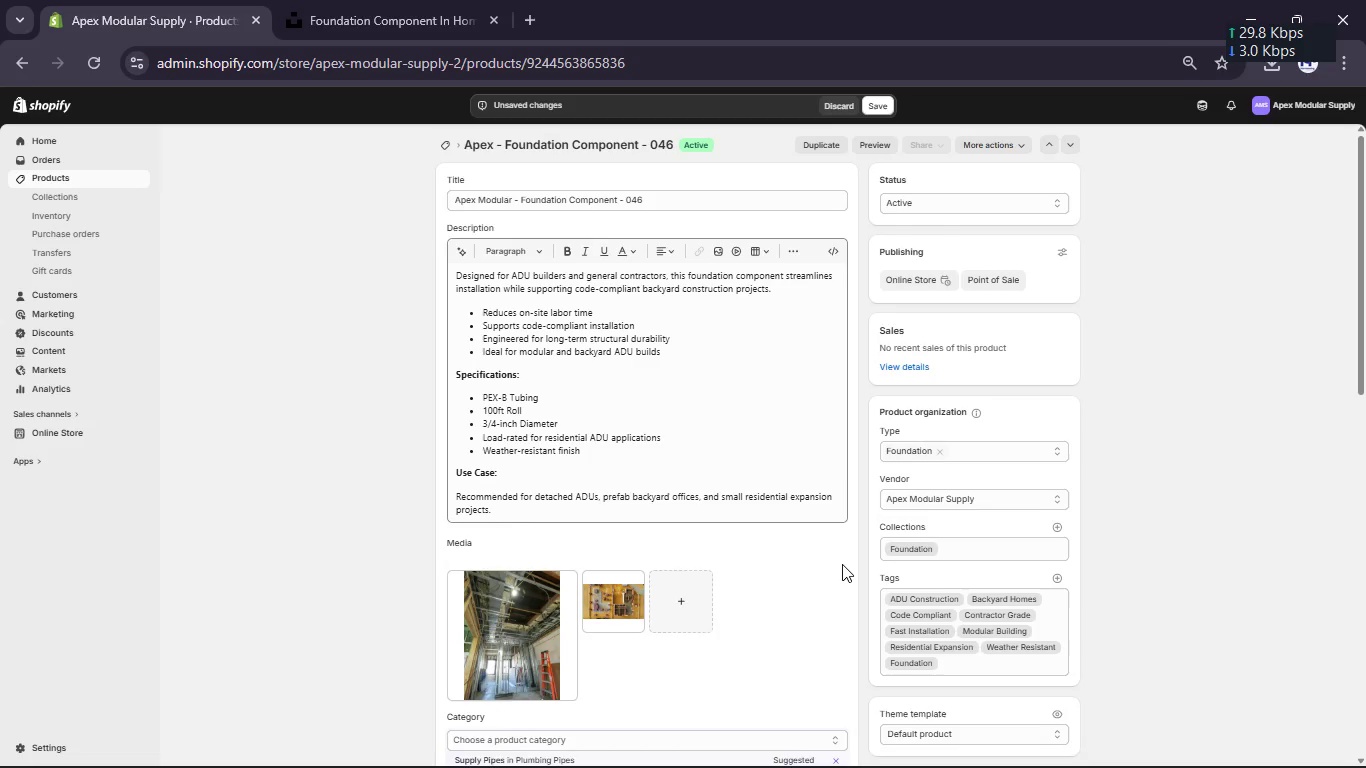 
scroll: coordinate [842, 564], scroll_direction: none, amount: 0.0
 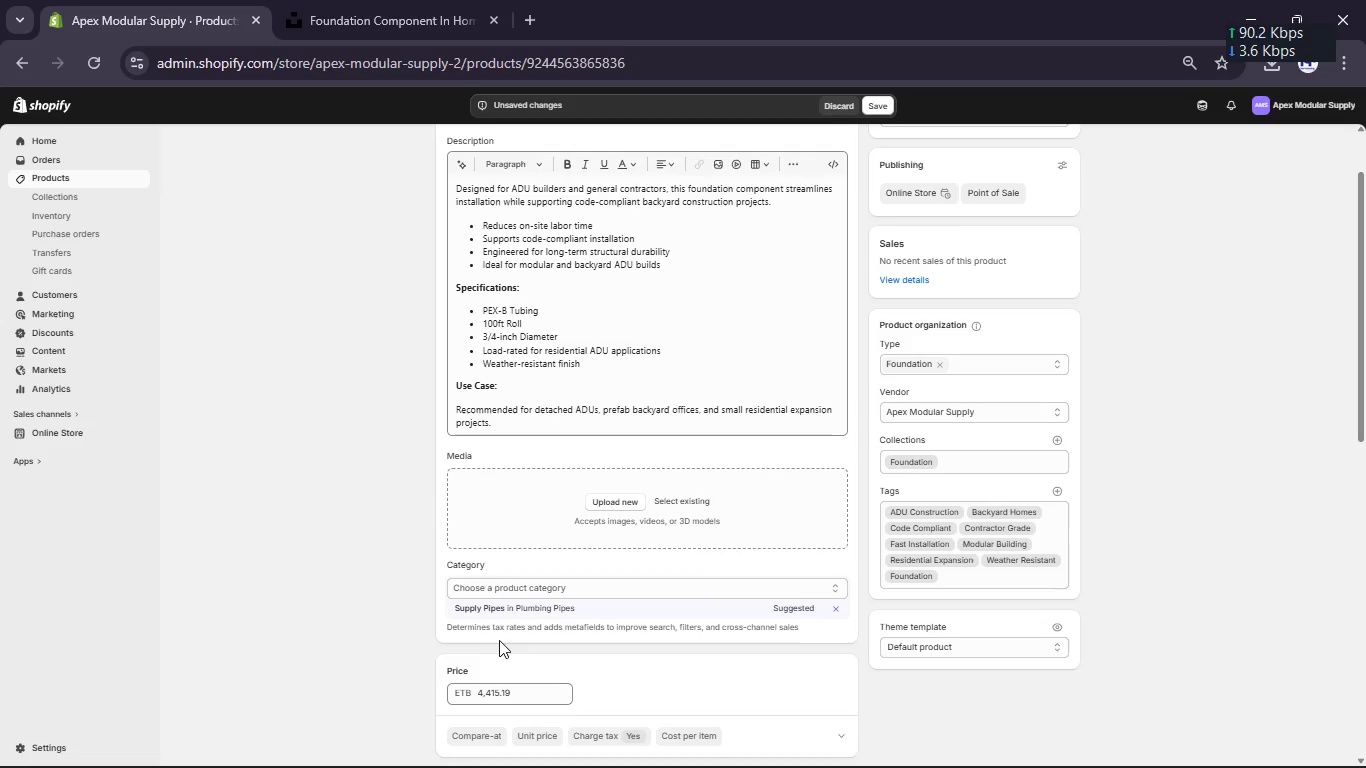 
left_click([506, 608])
 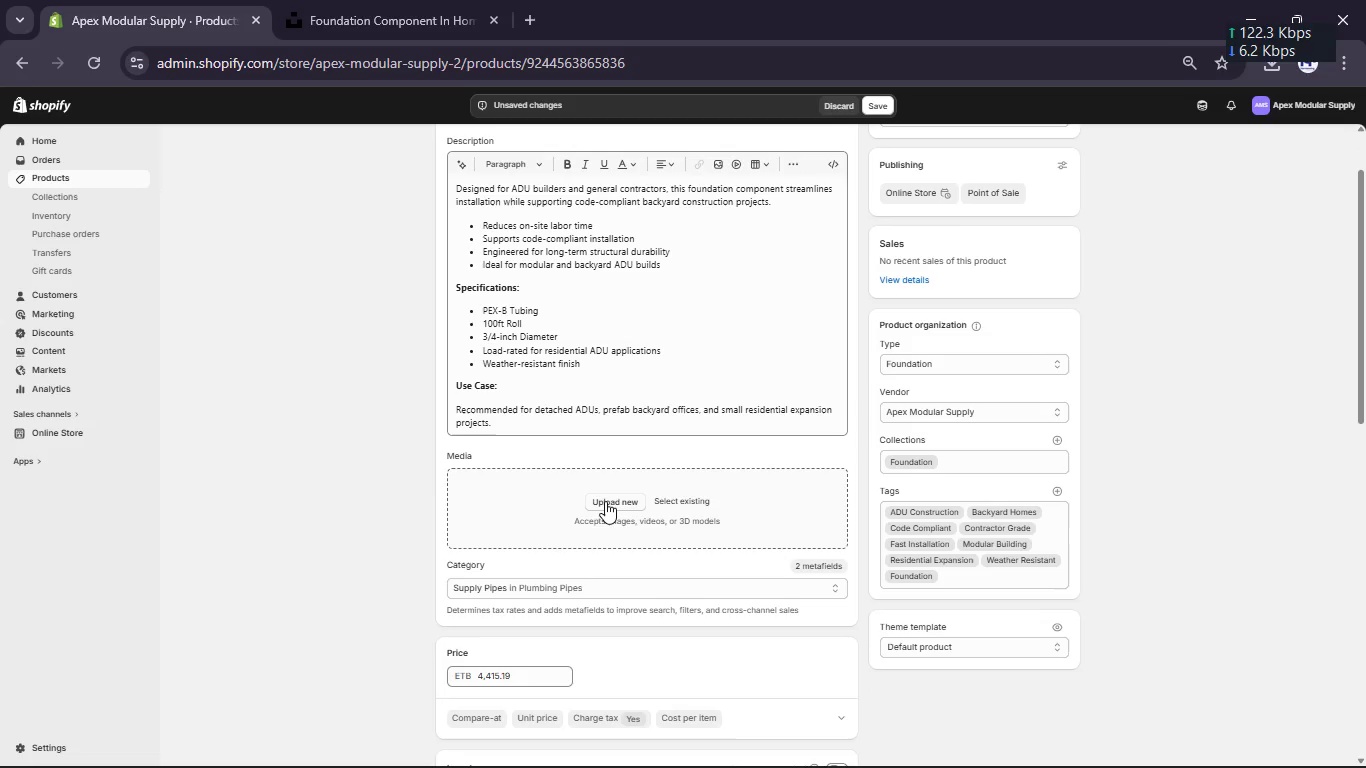 
left_click([608, 503])
 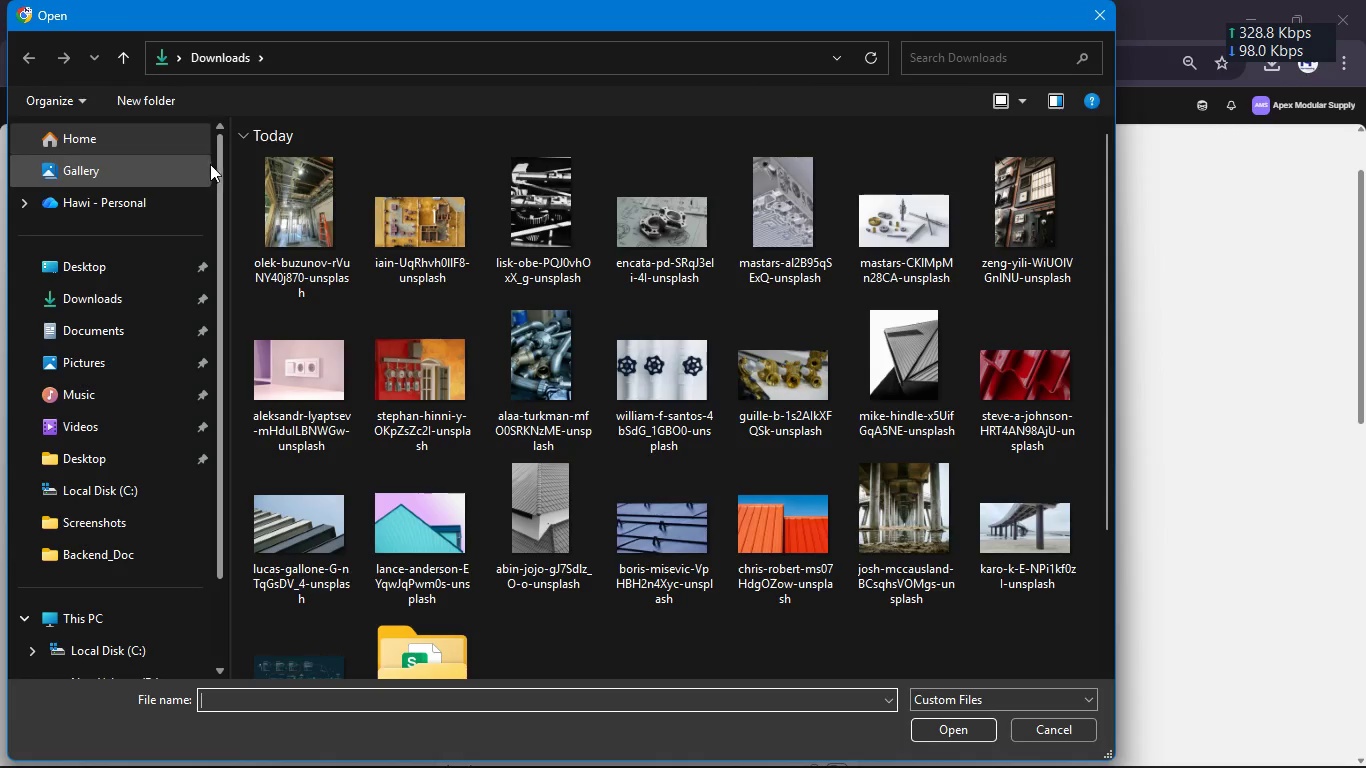 
left_click_drag(start_coordinate=[238, 188], to_coordinate=[432, 221])
 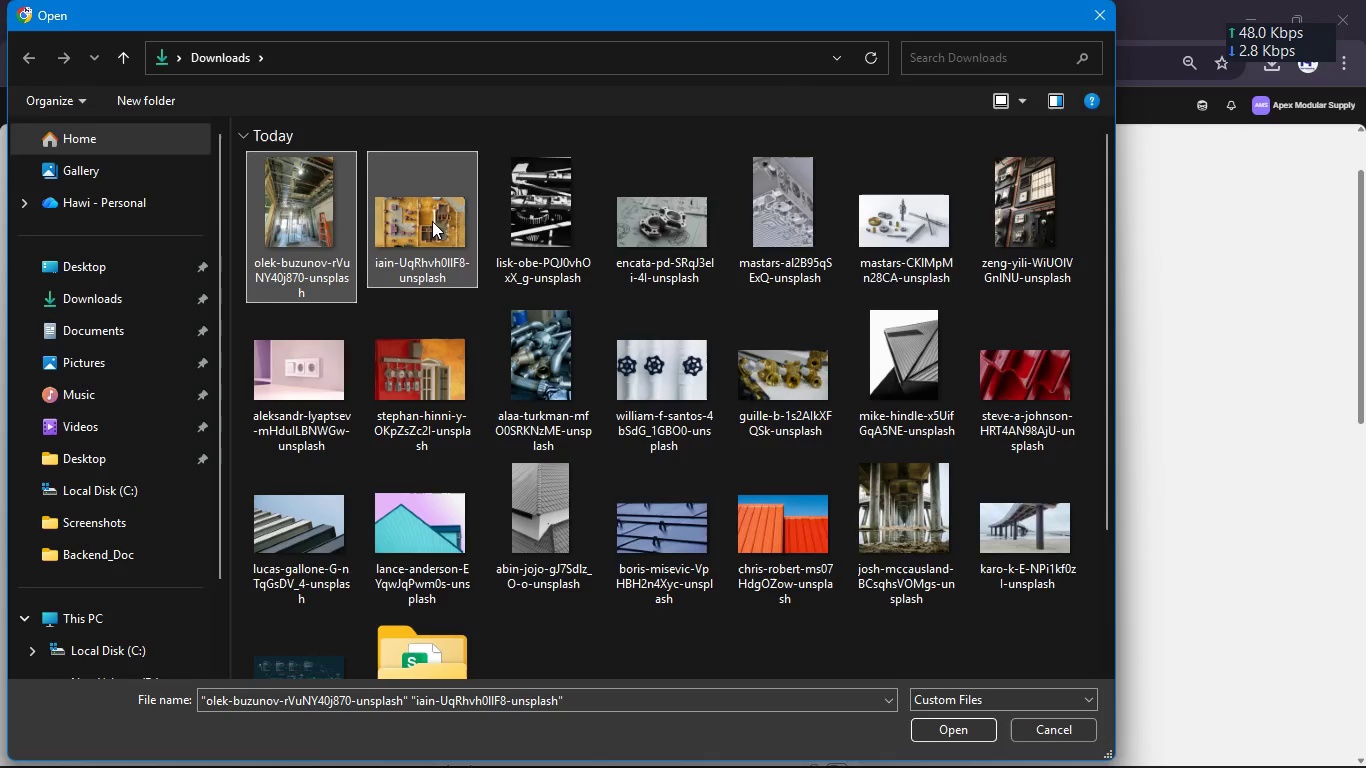 
key(Enter)
 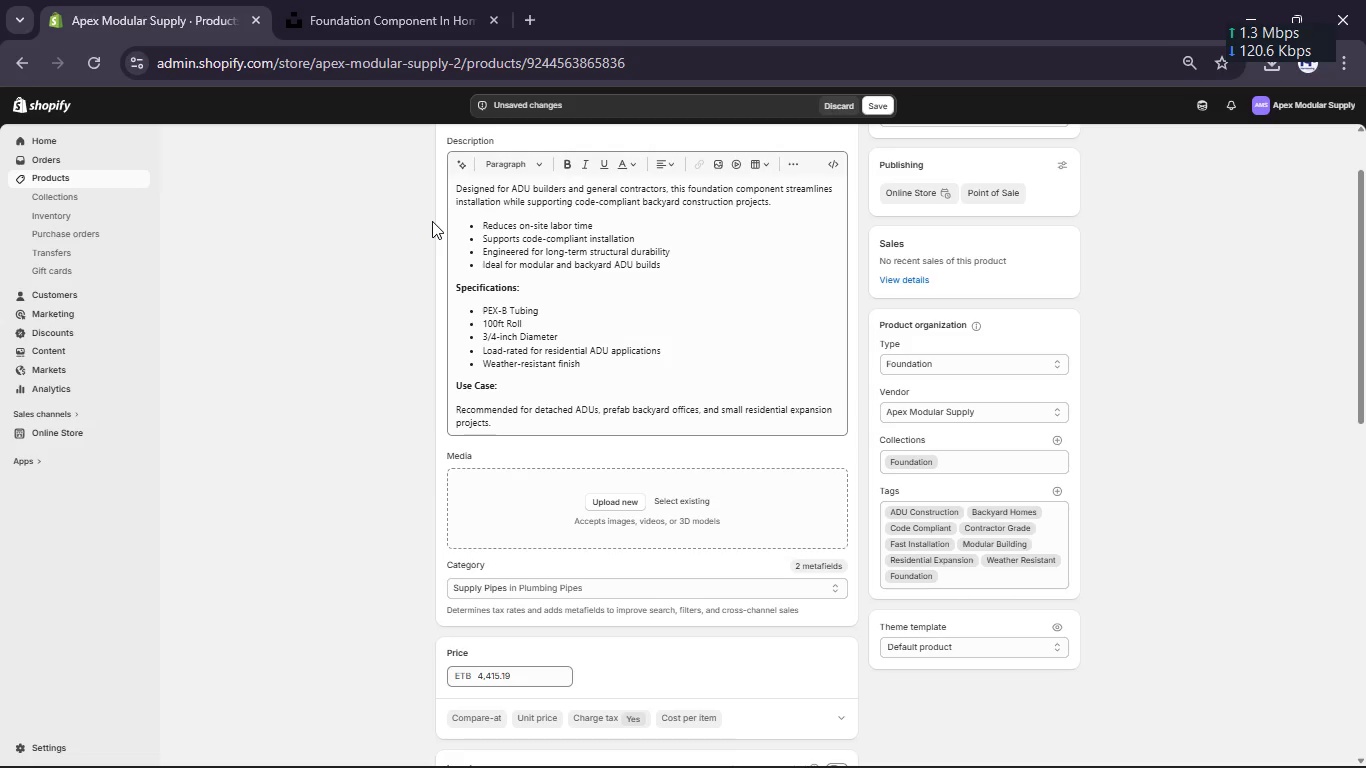 
wait(8.16)
 